 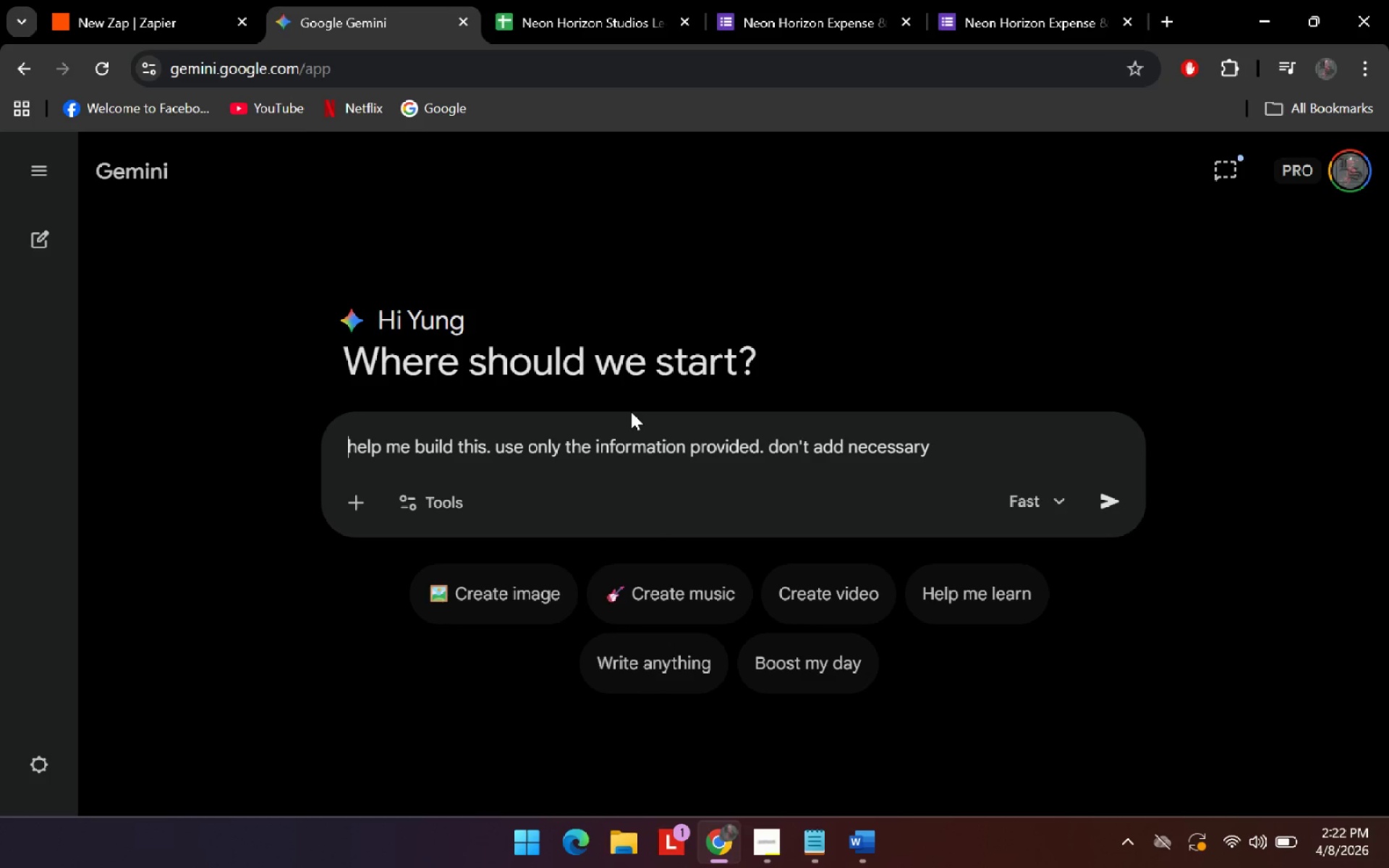 
hold_key(key=PageUp, duration=0.66)
 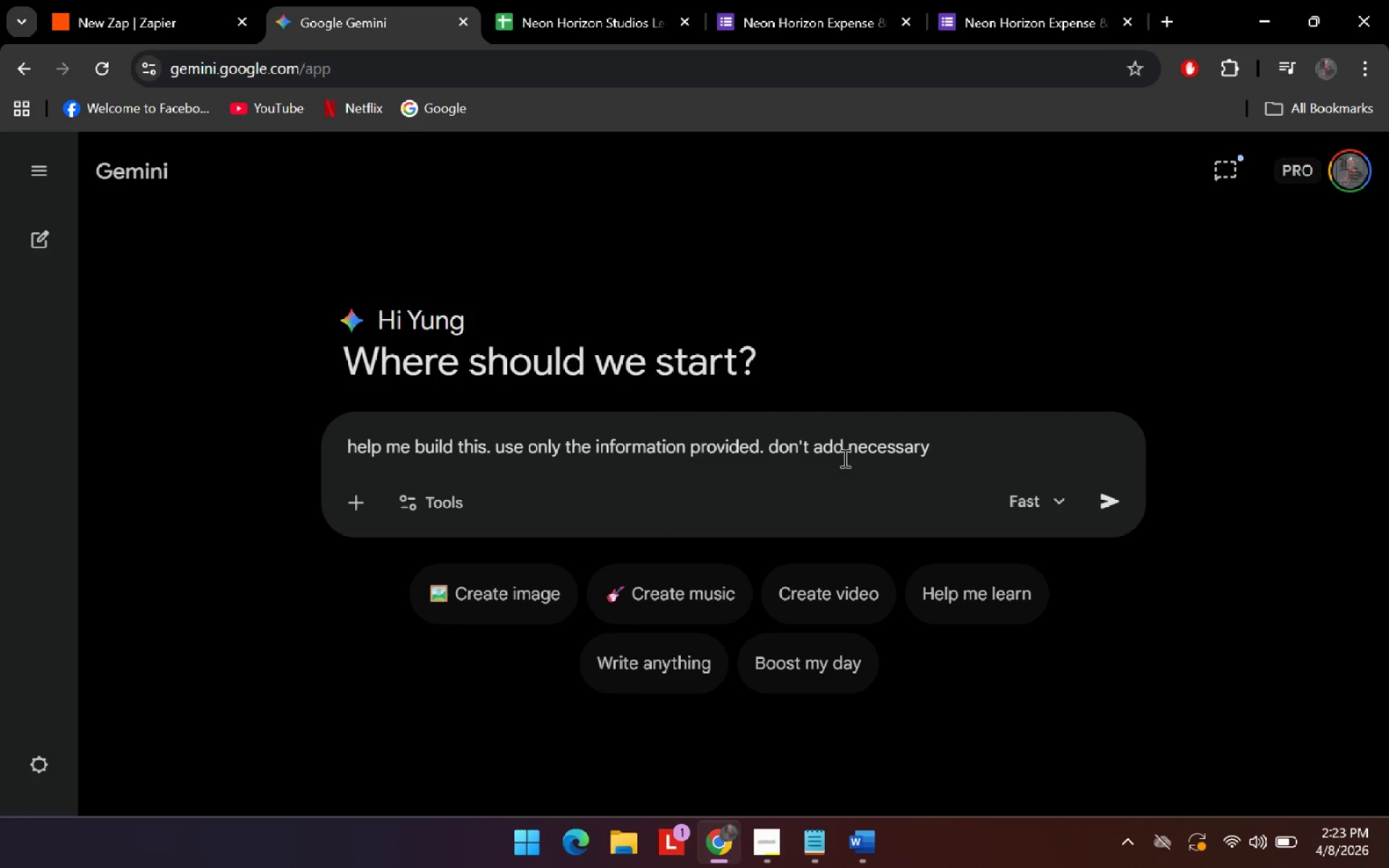 
left_click([849, 456])
 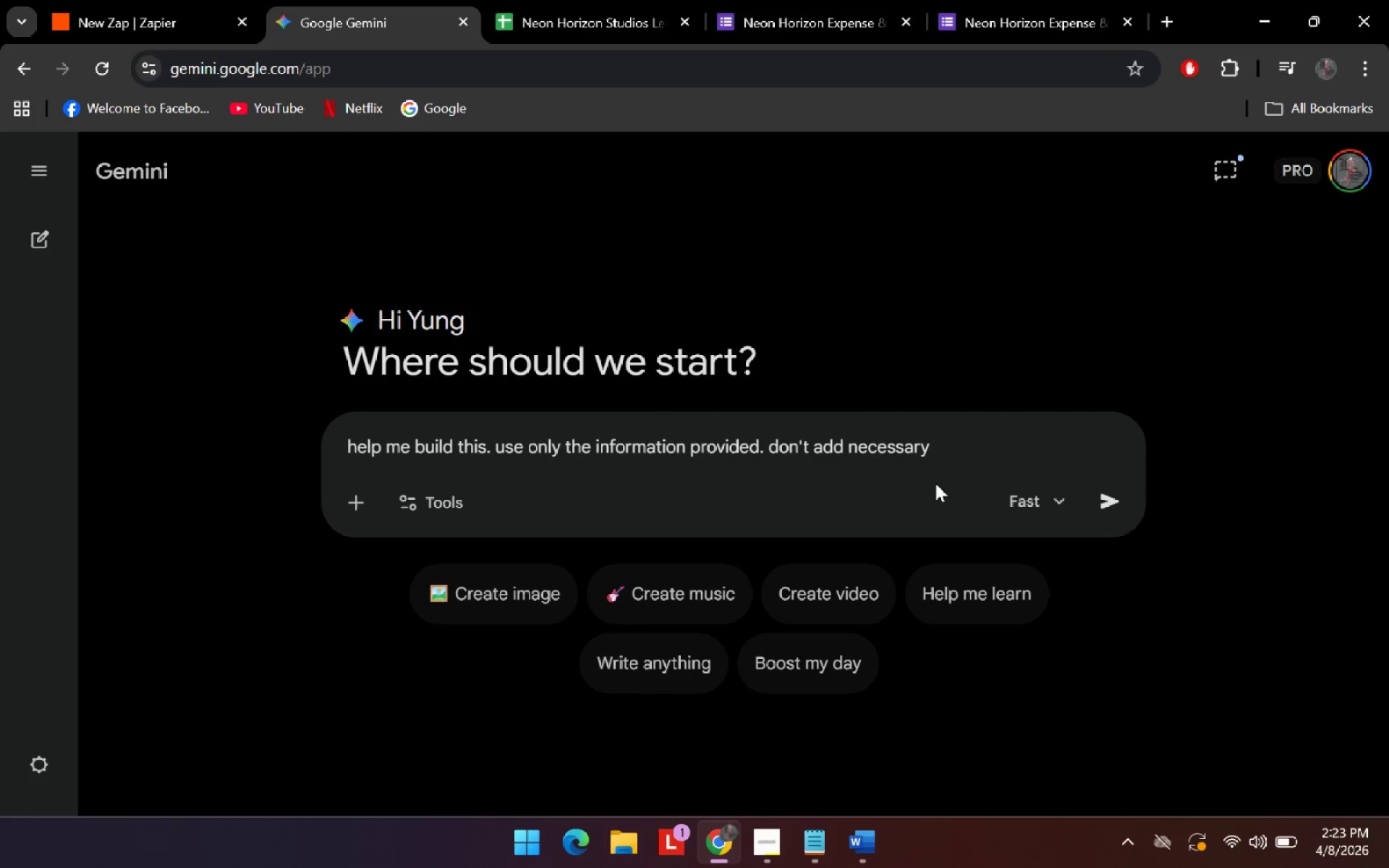 
type(un)
 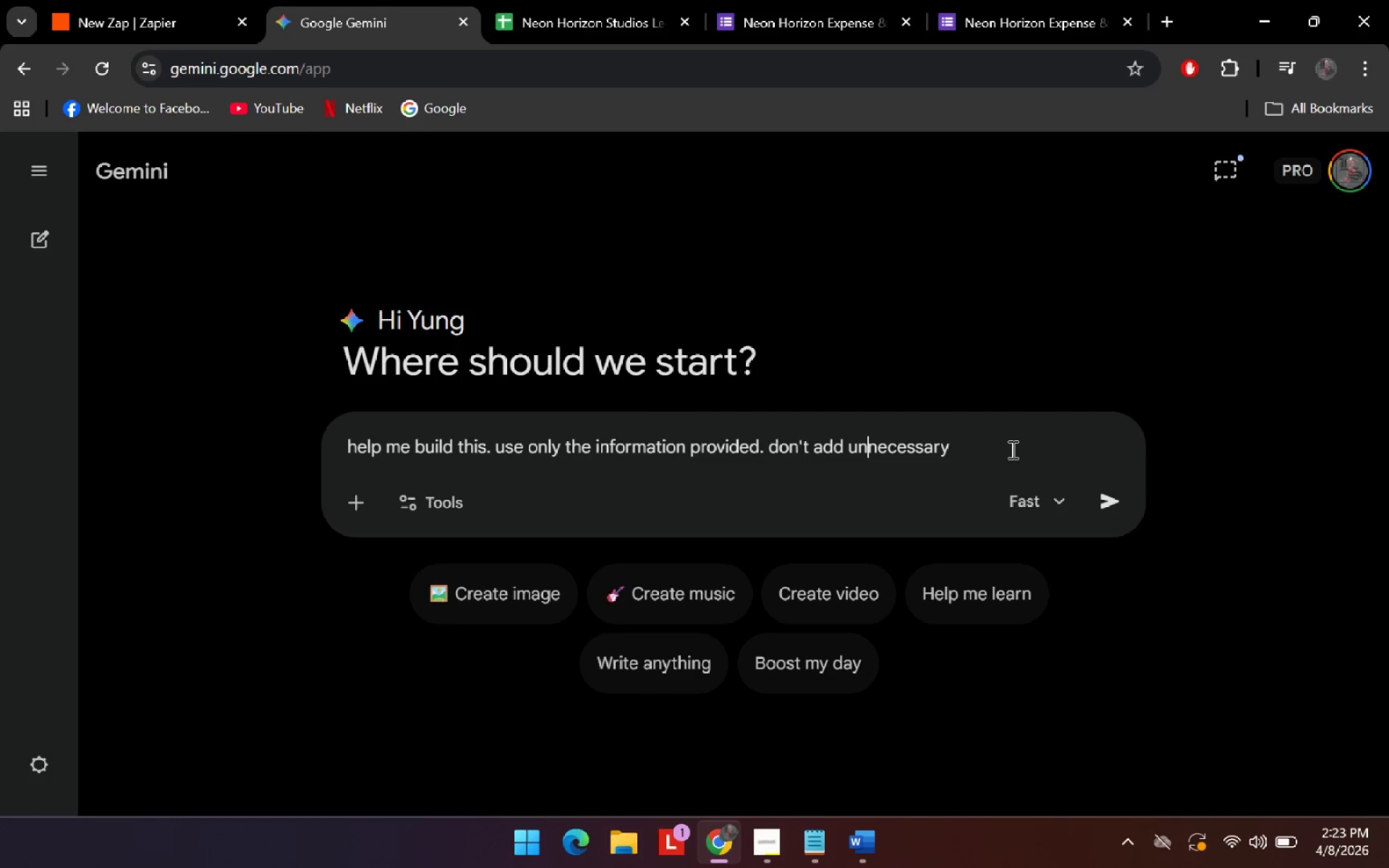 
left_click([1016, 443])
 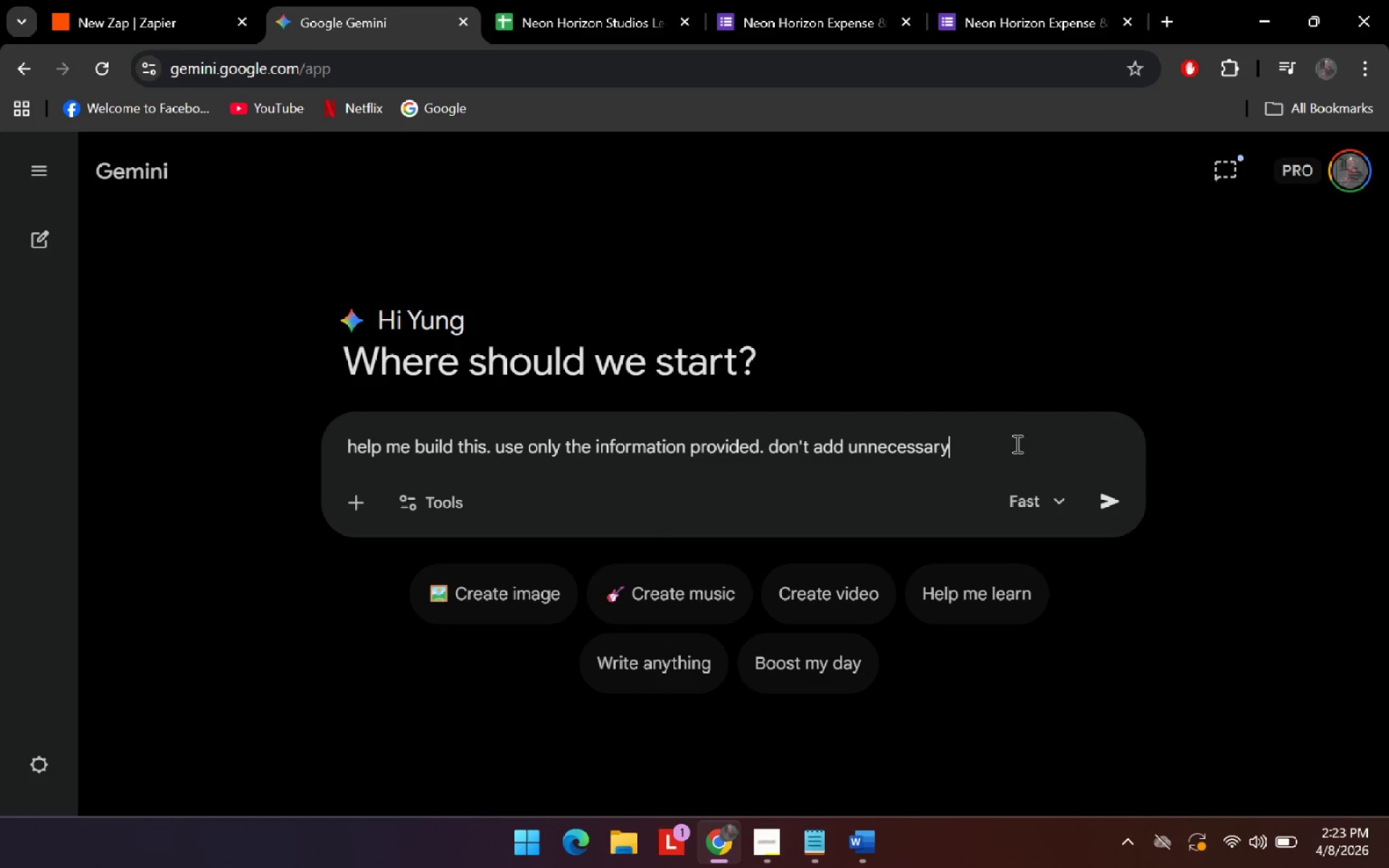 
type( information. provide de)
key(Backspace)
key(Backspace)
type(step by step detailed instructions.)
 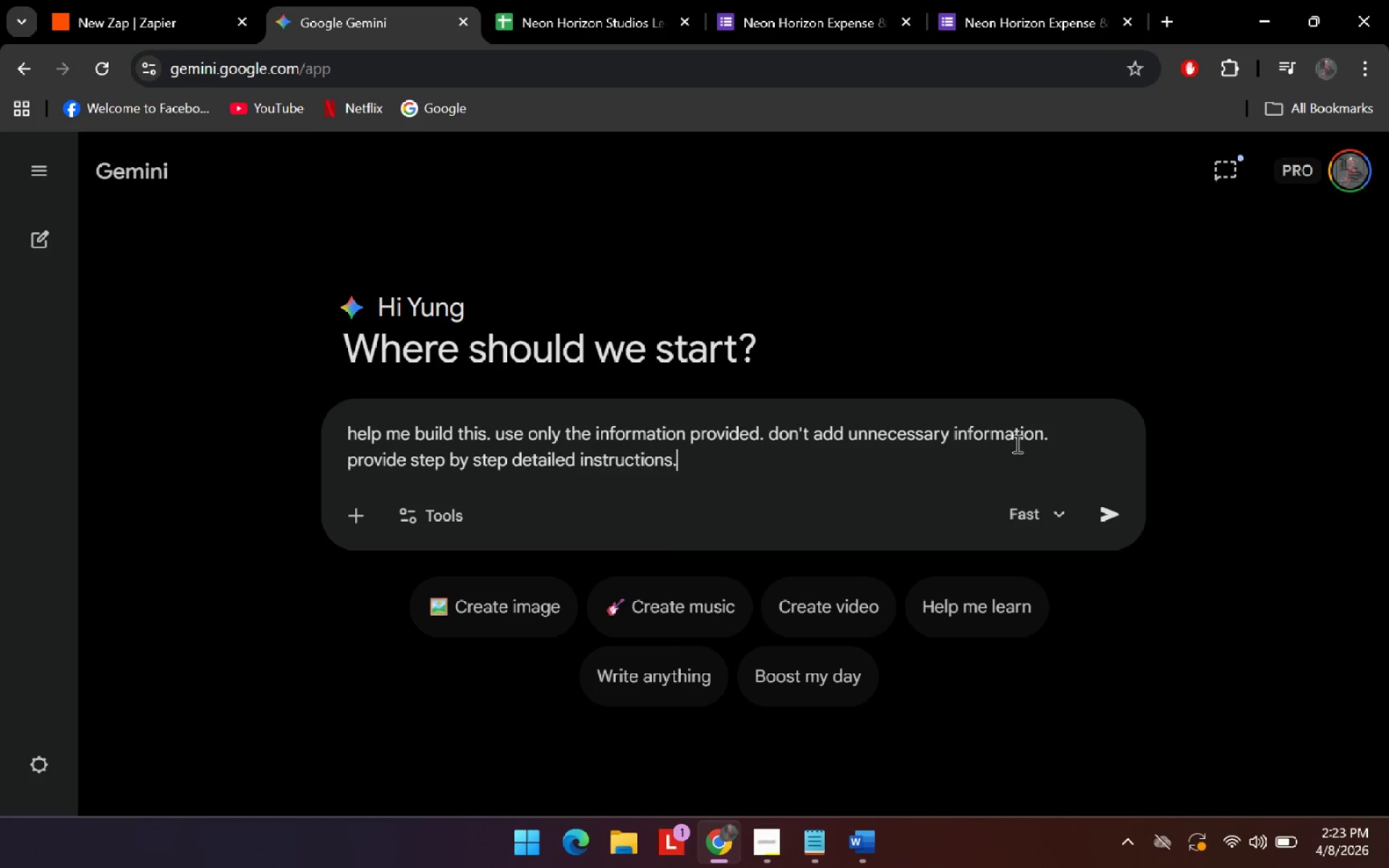 
key(Shift+Enter)
 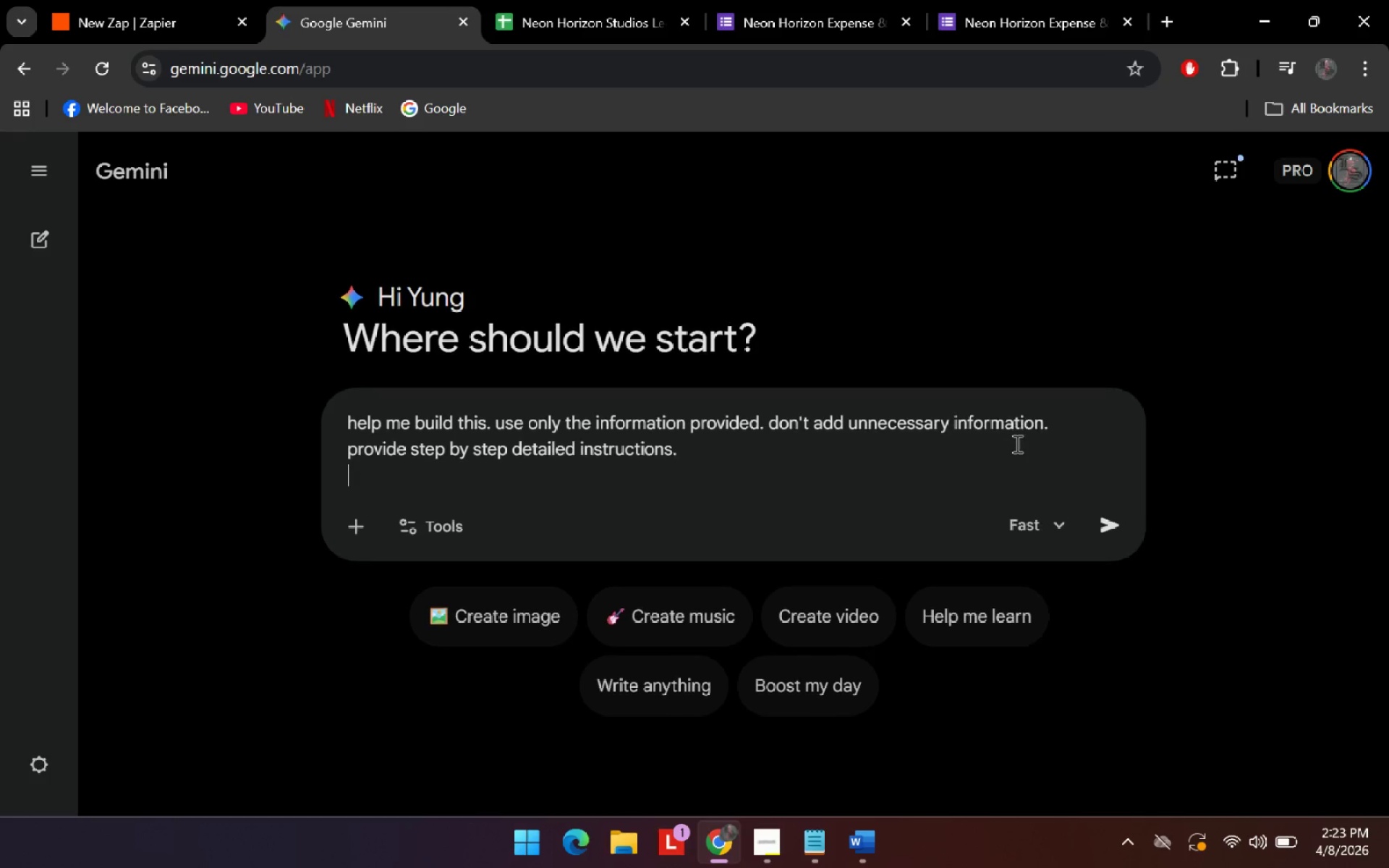 
key(Shift+Enter)
 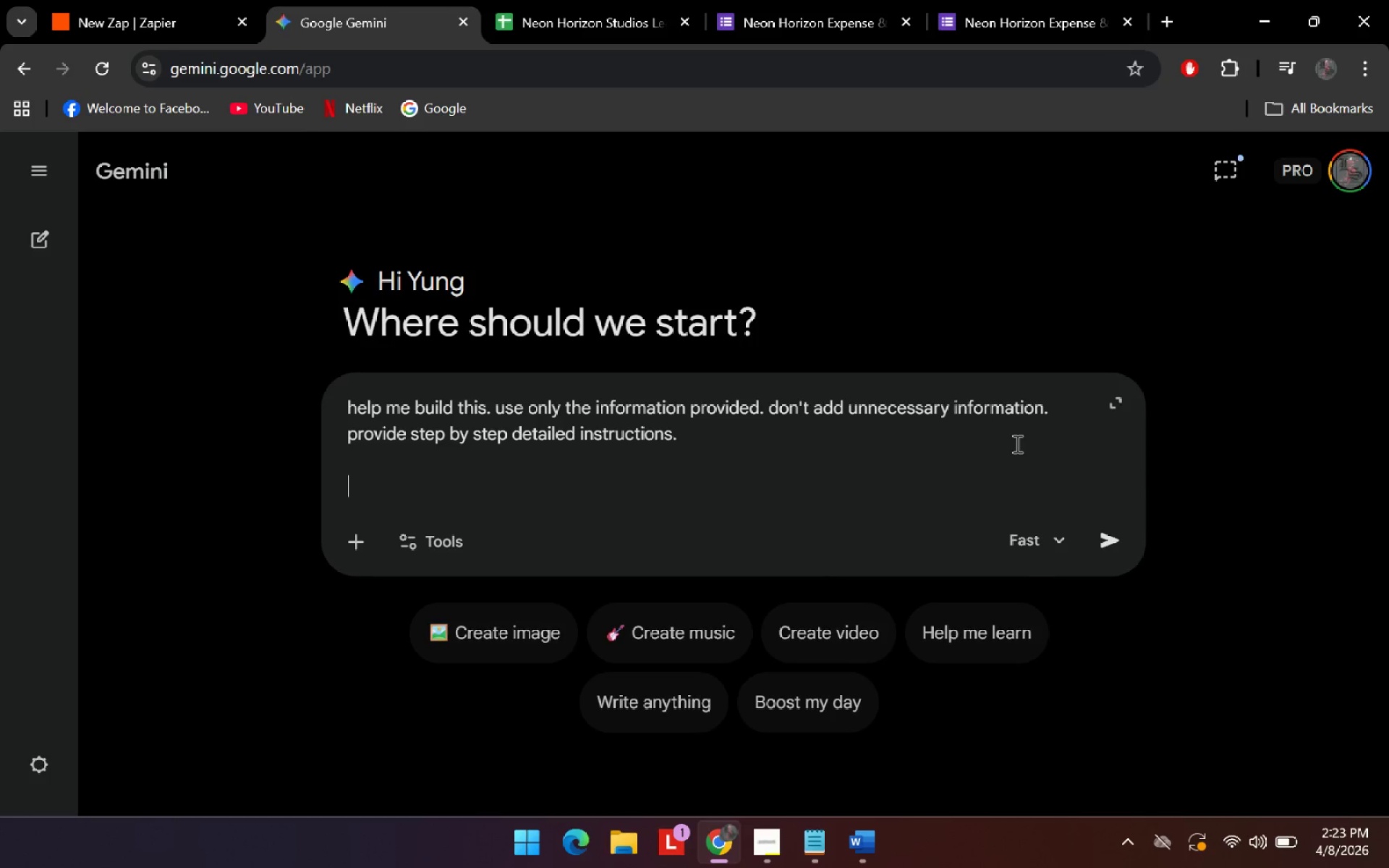 
key(Control+V)
 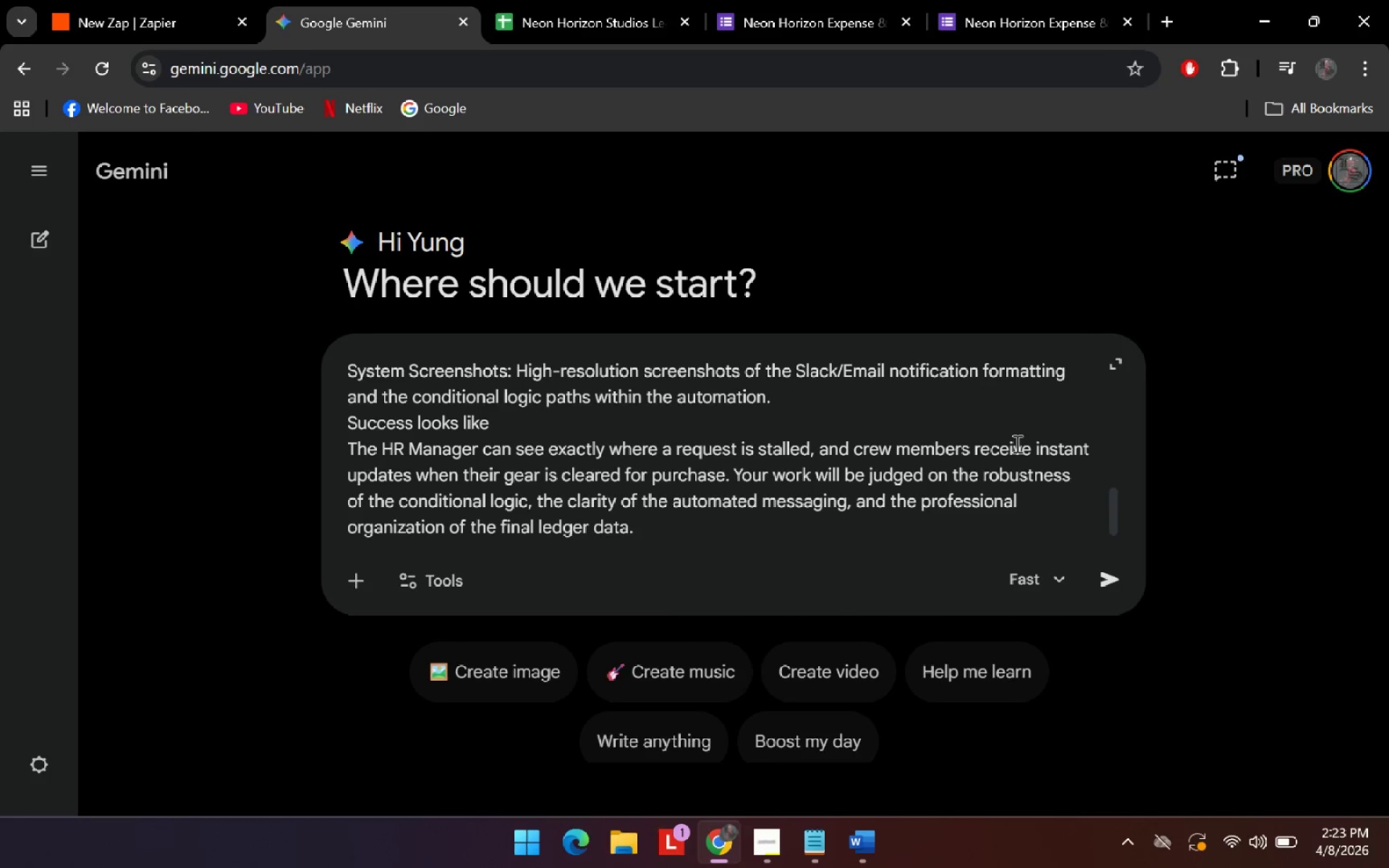 
key(Enter)
 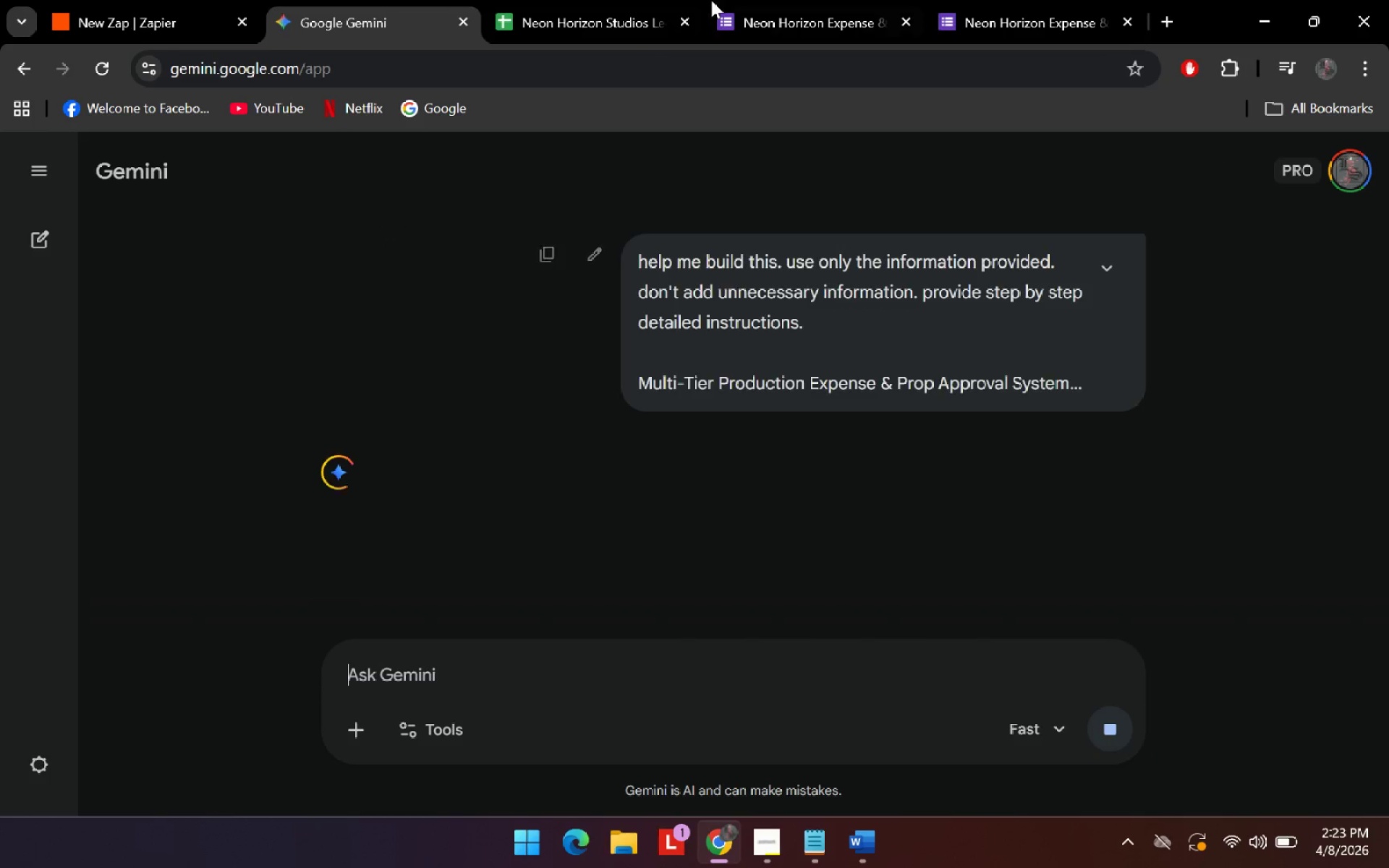 
left_click([631, 0])
 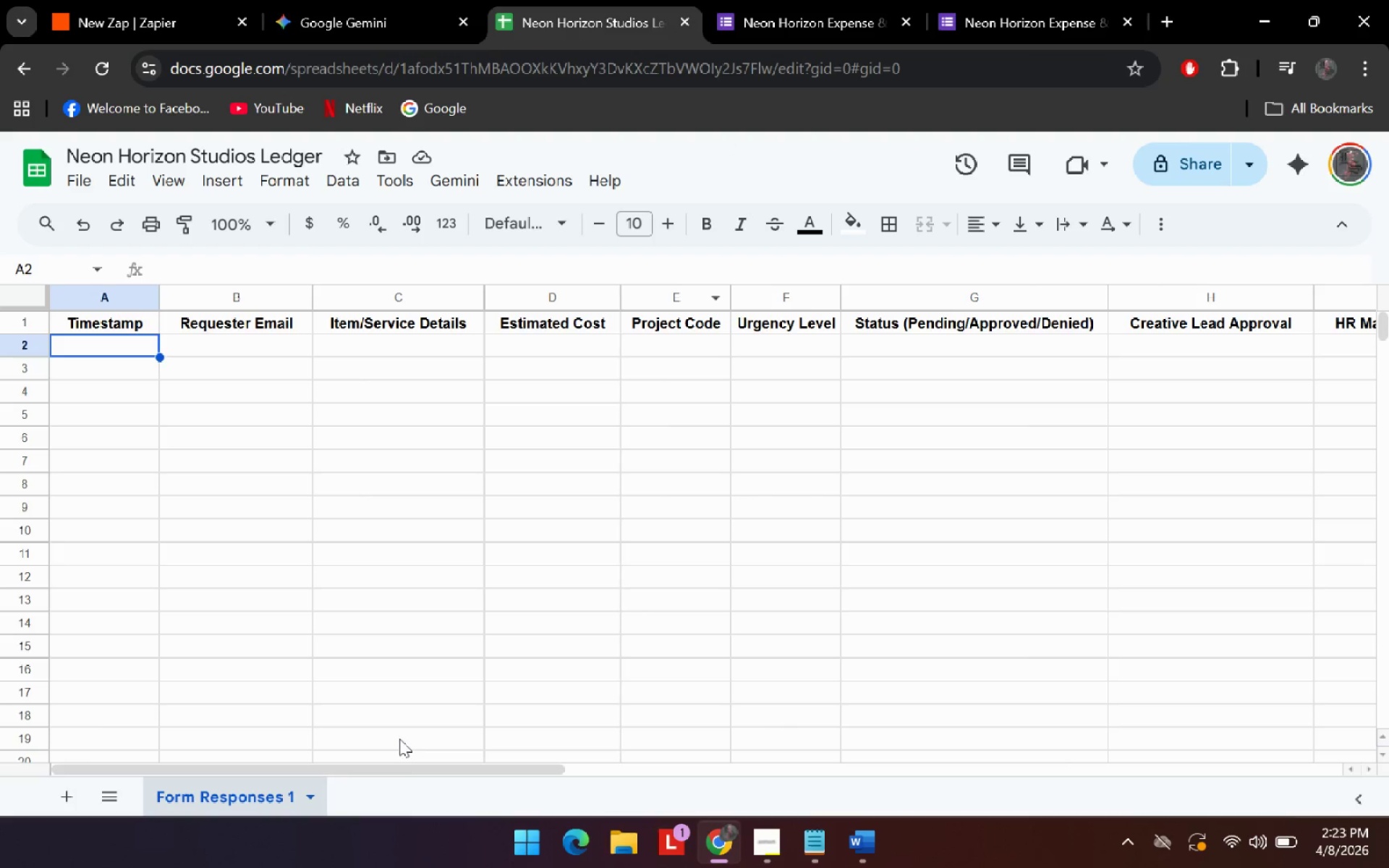 
left_click_drag(start_coordinate=[404, 776], to_coordinate=[444, 776])
 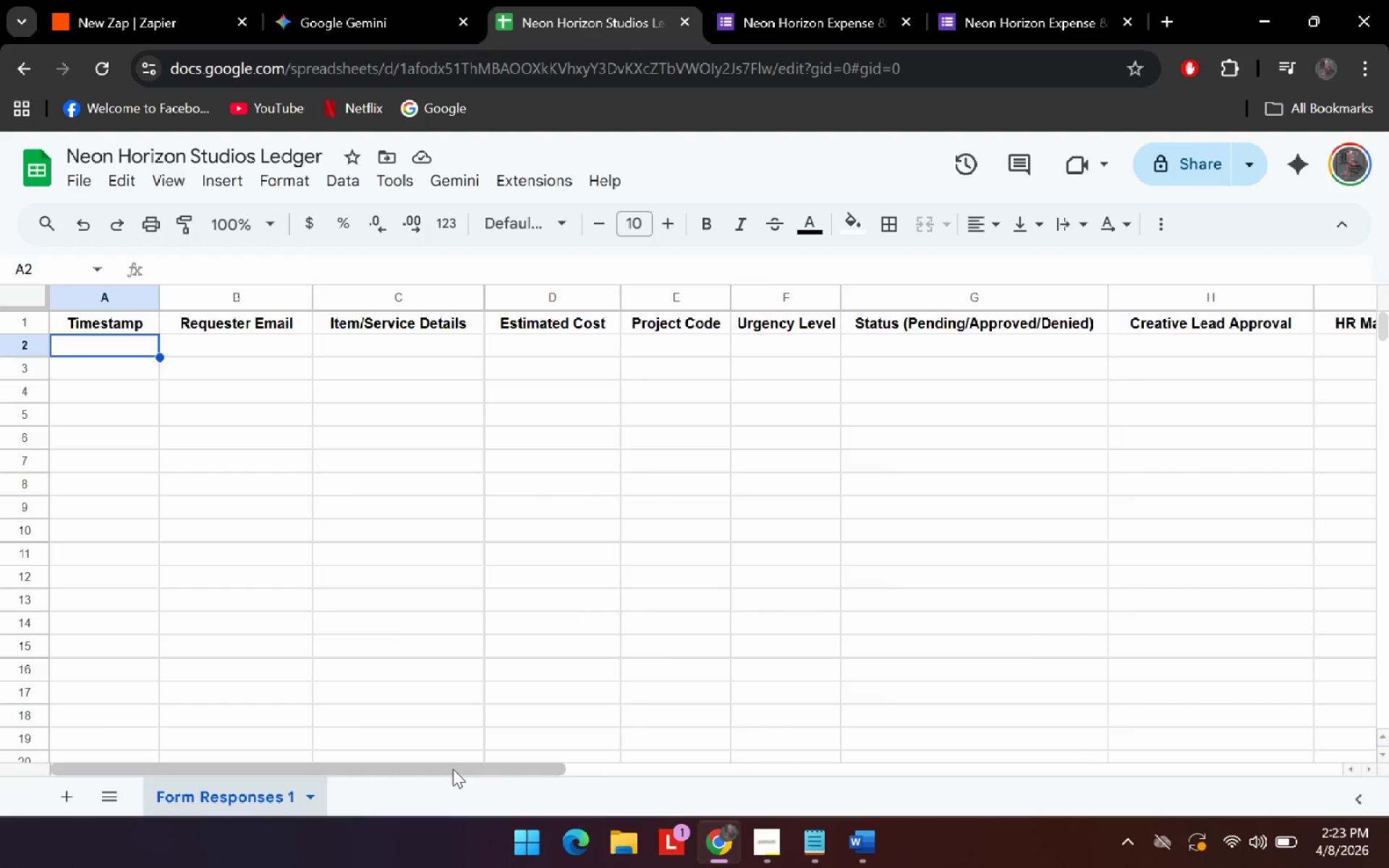 
left_click_drag(start_coordinate=[453, 769], to_coordinate=[370, 751])
 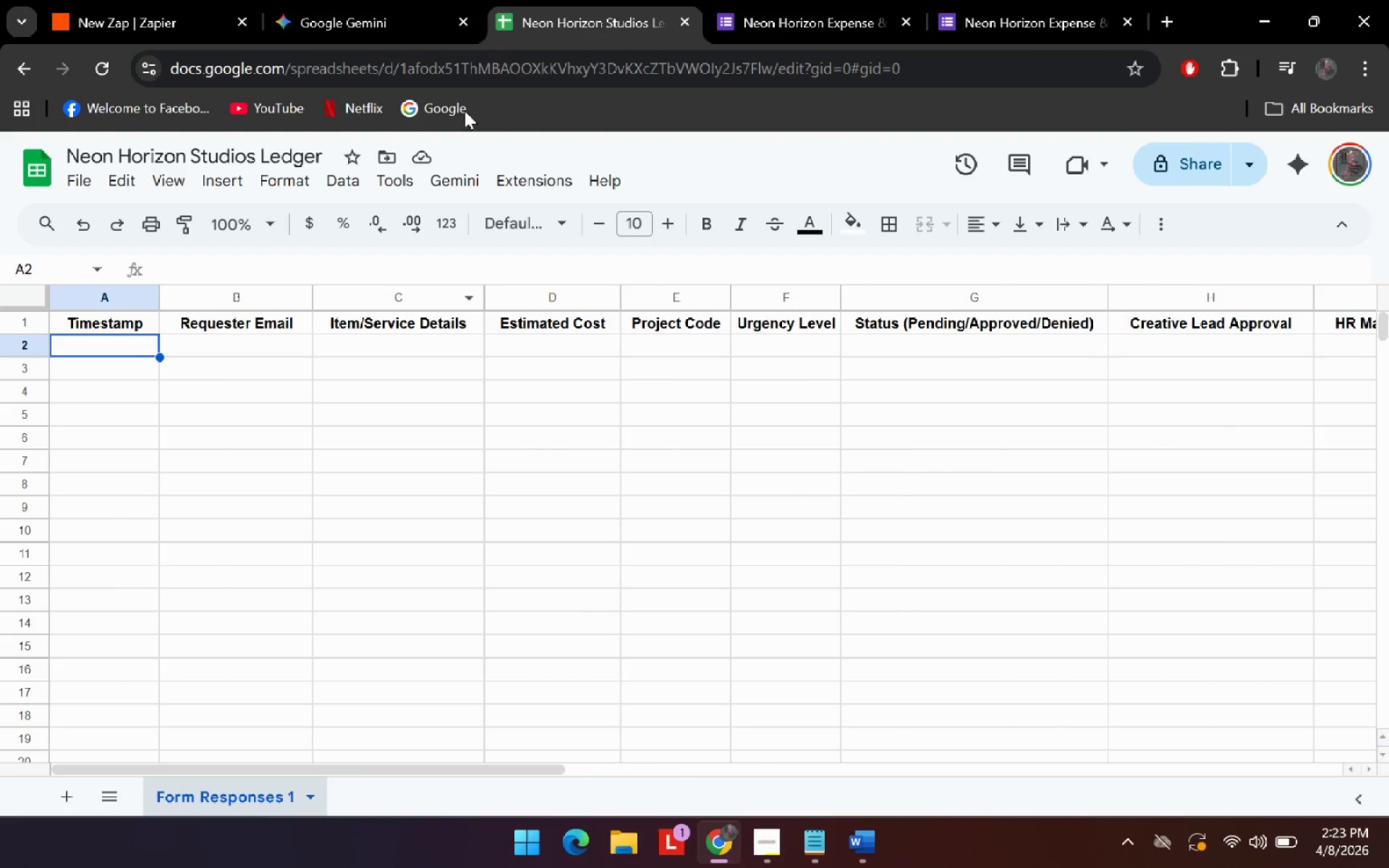 
mouse_move([467, 33])
 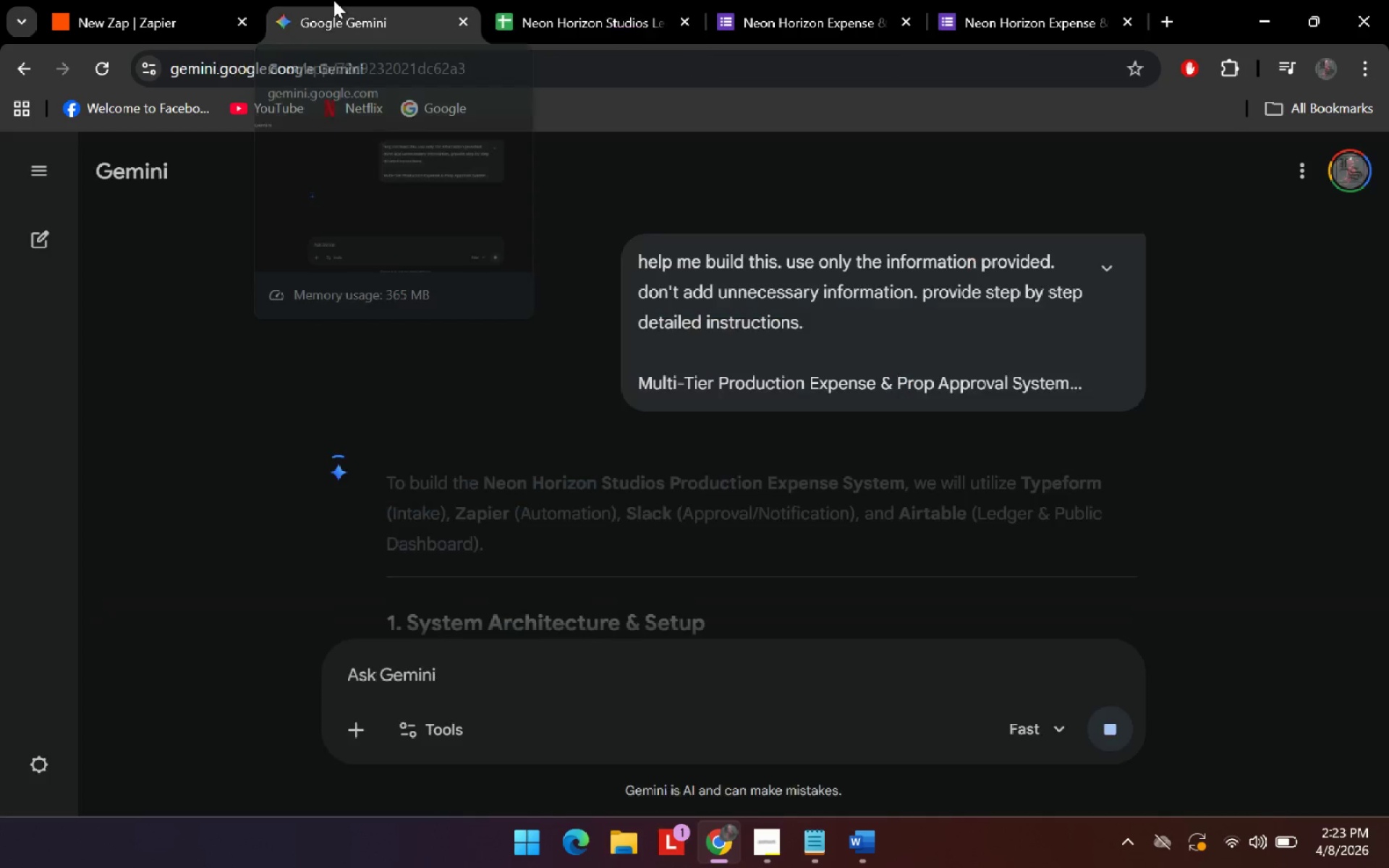 
left_click([334, 0])
 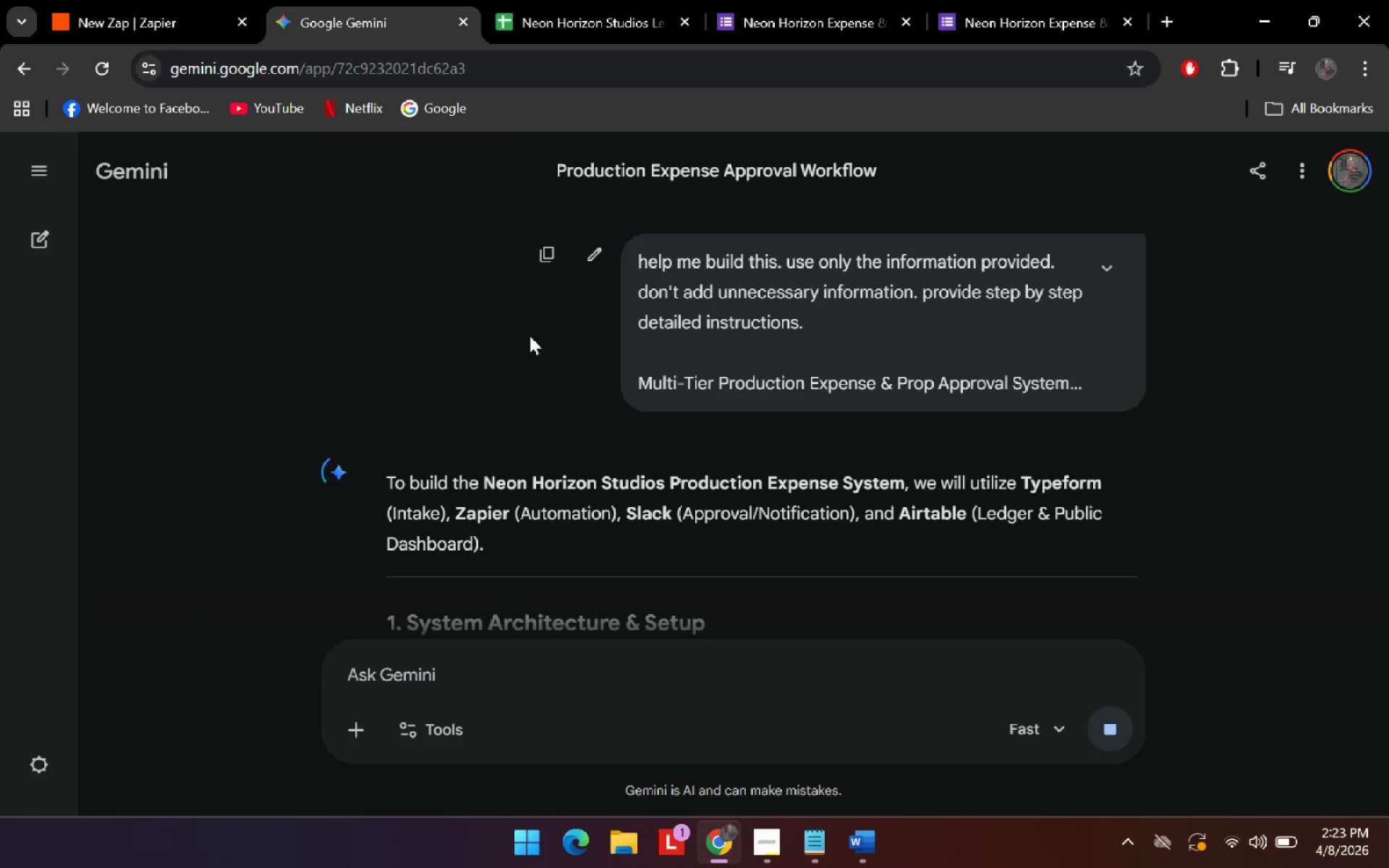 
scroll: coordinate [555, 388], scroll_direction: down, amount: 4.0
 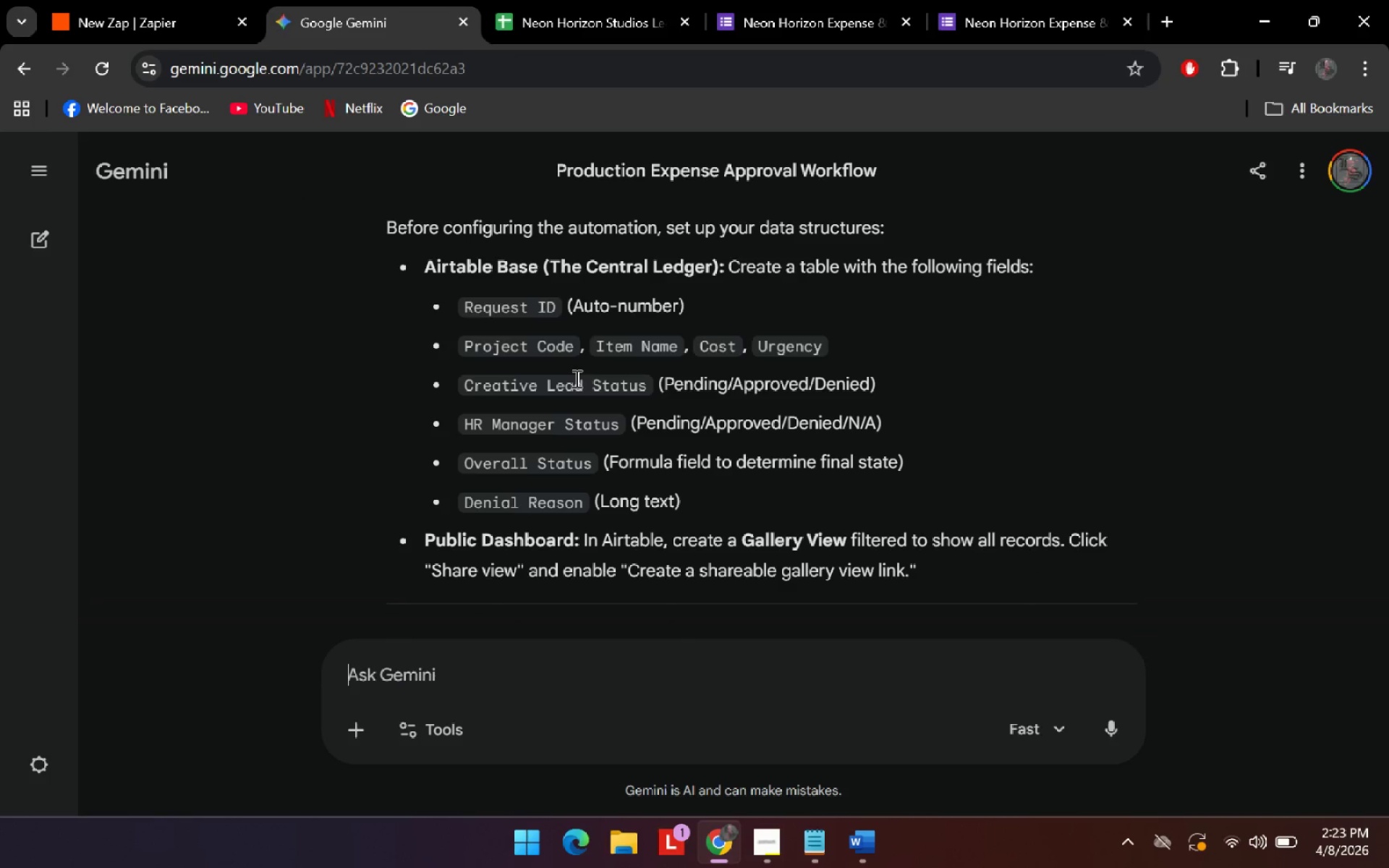 
scroll: coordinate [581, 375], scroll_direction: up, amount: 1.0
 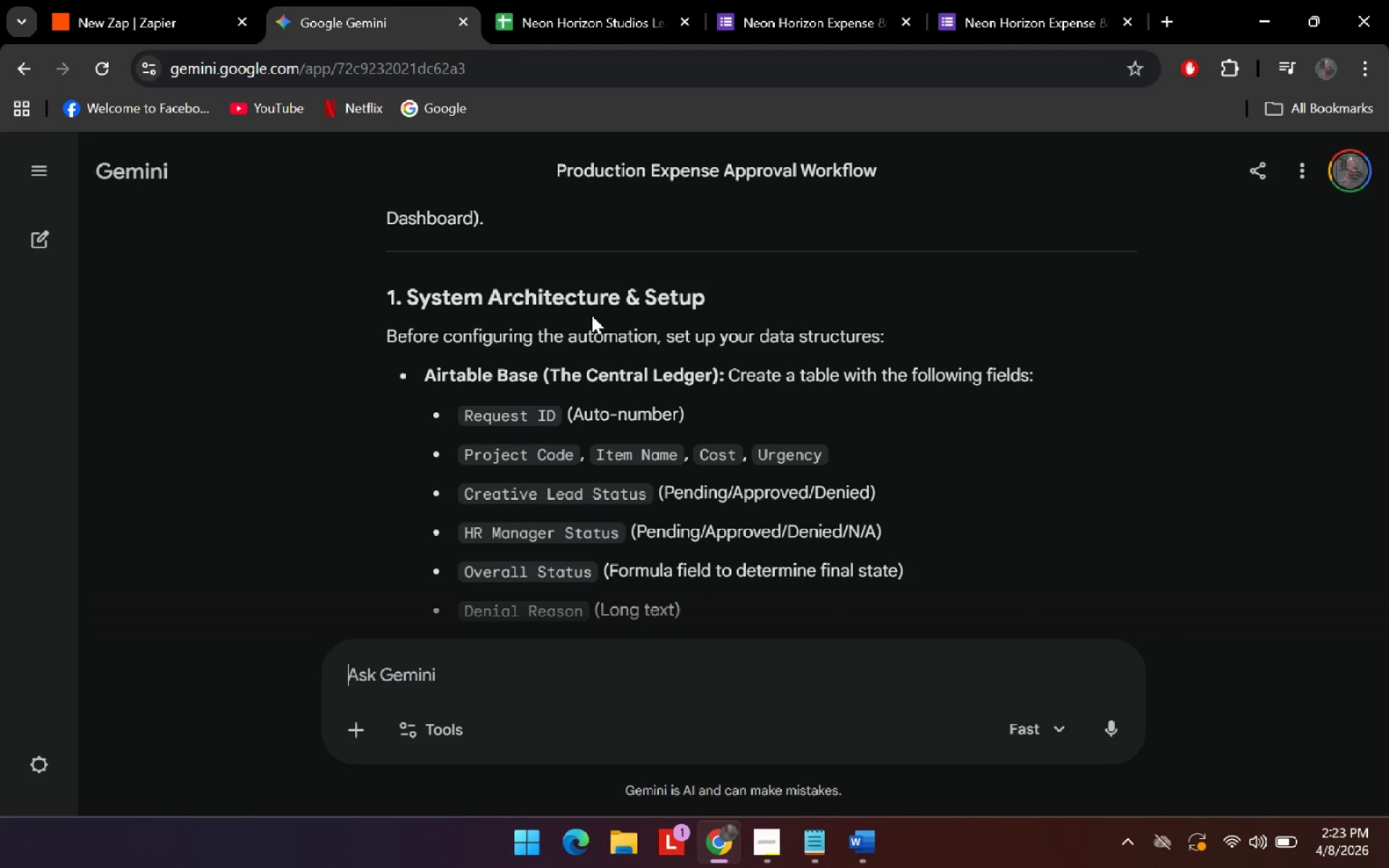 
scroll: coordinate [585, 222], scroll_direction: down, amount: 1.0
 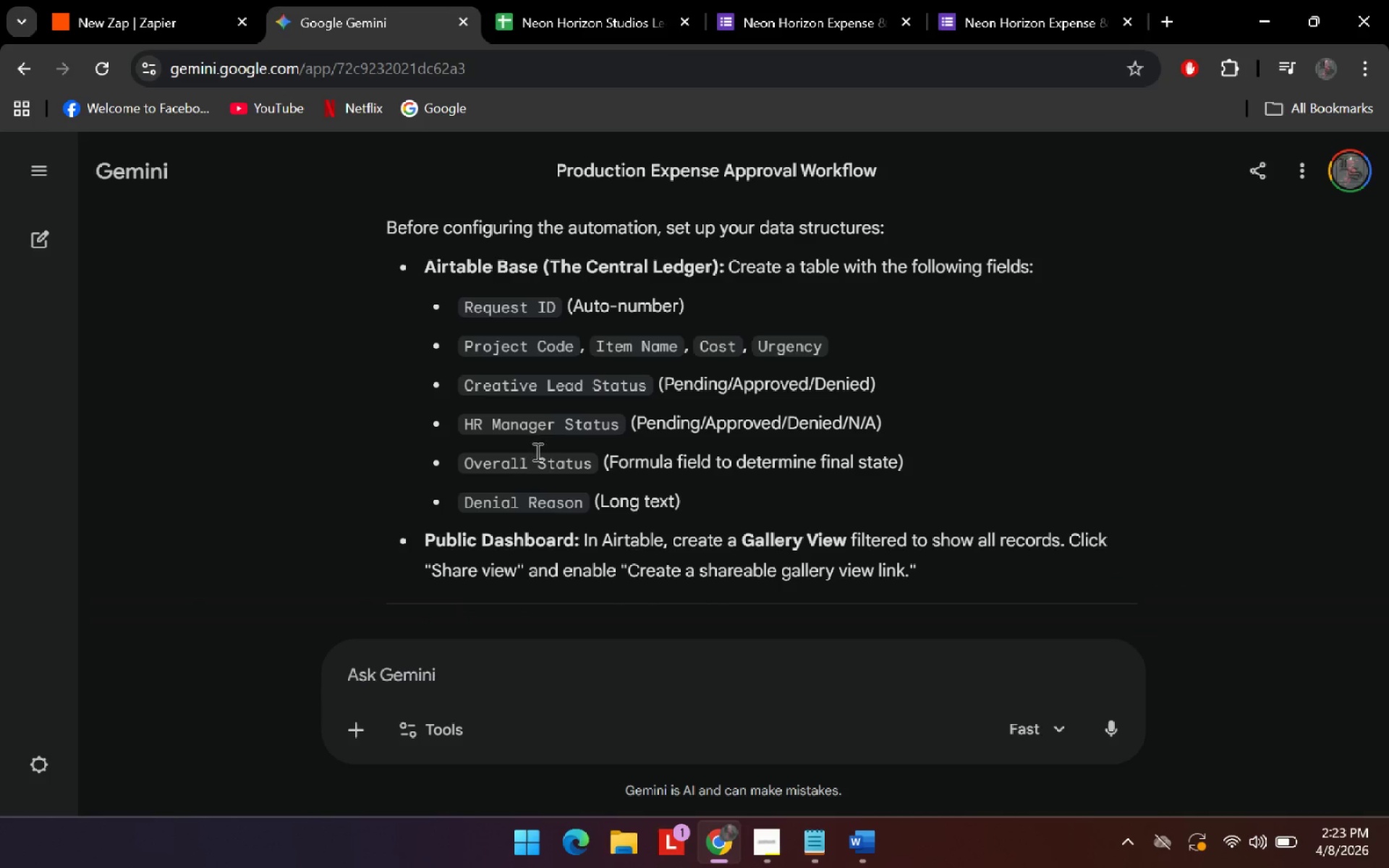 
wait(8.35)
 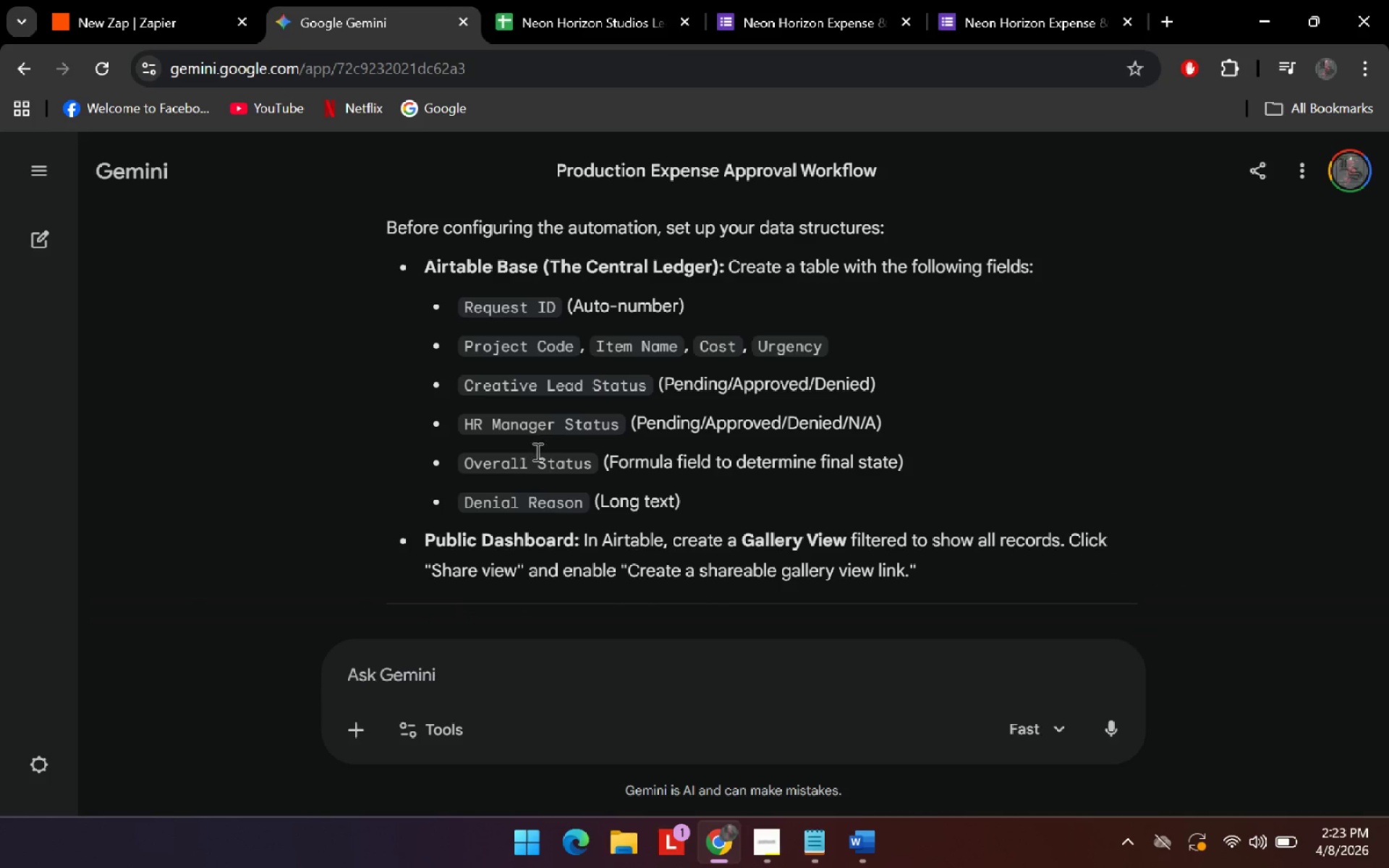 
left_click([586, 0])
 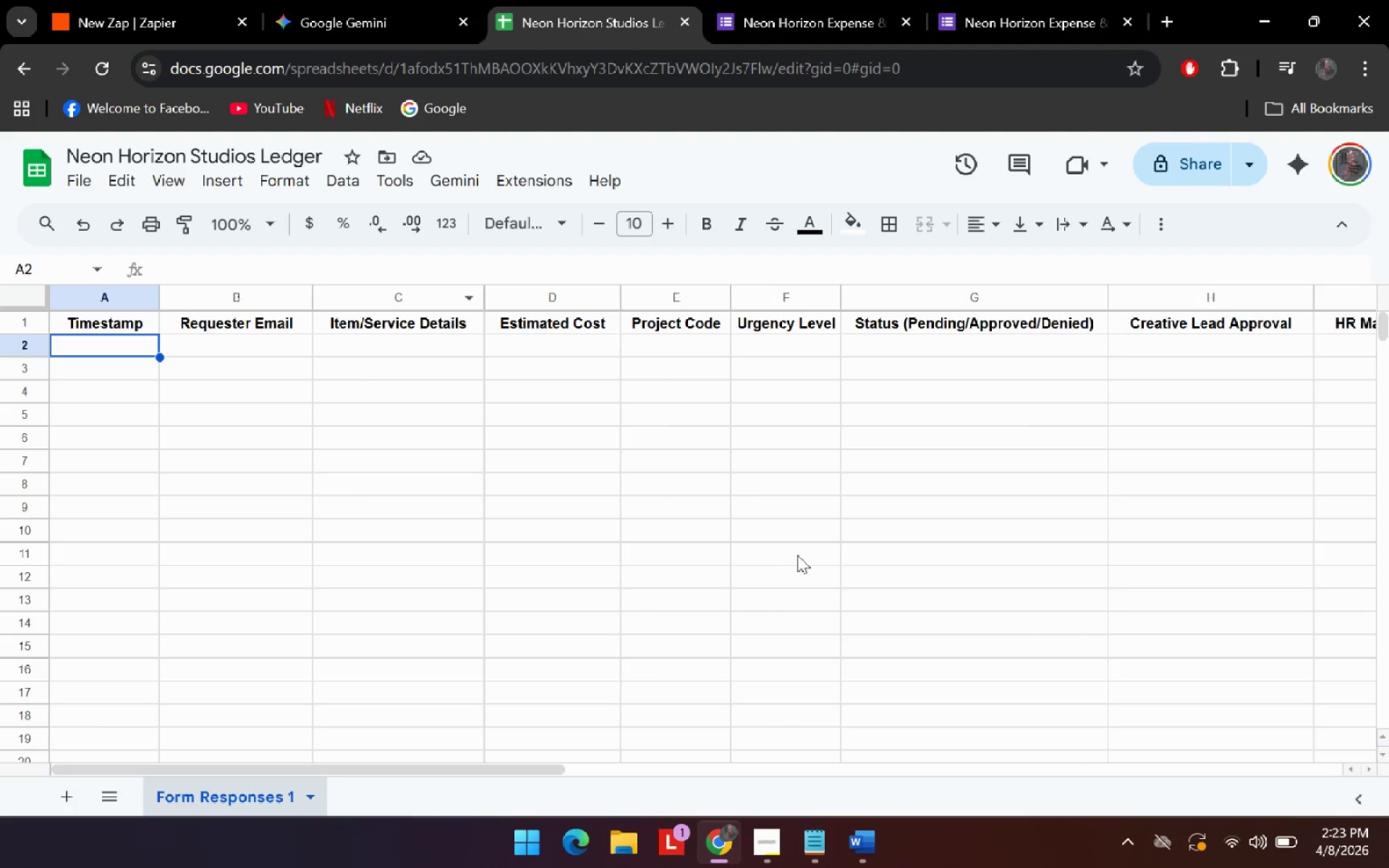 
left_click_drag(start_coordinate=[534, 775], to_coordinate=[582, 775])
 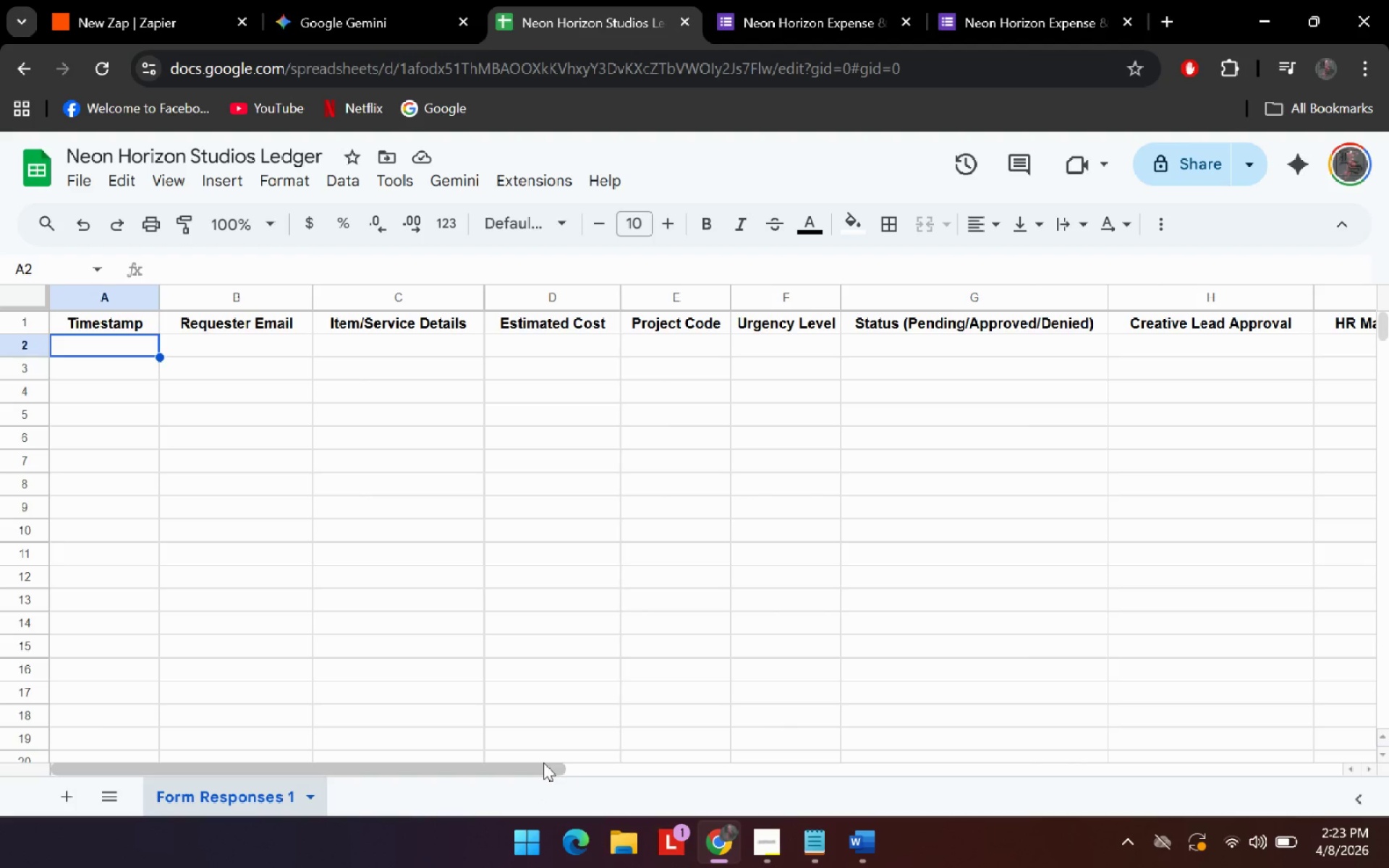 
left_click_drag(start_coordinate=[543, 762], to_coordinate=[744, 773])
 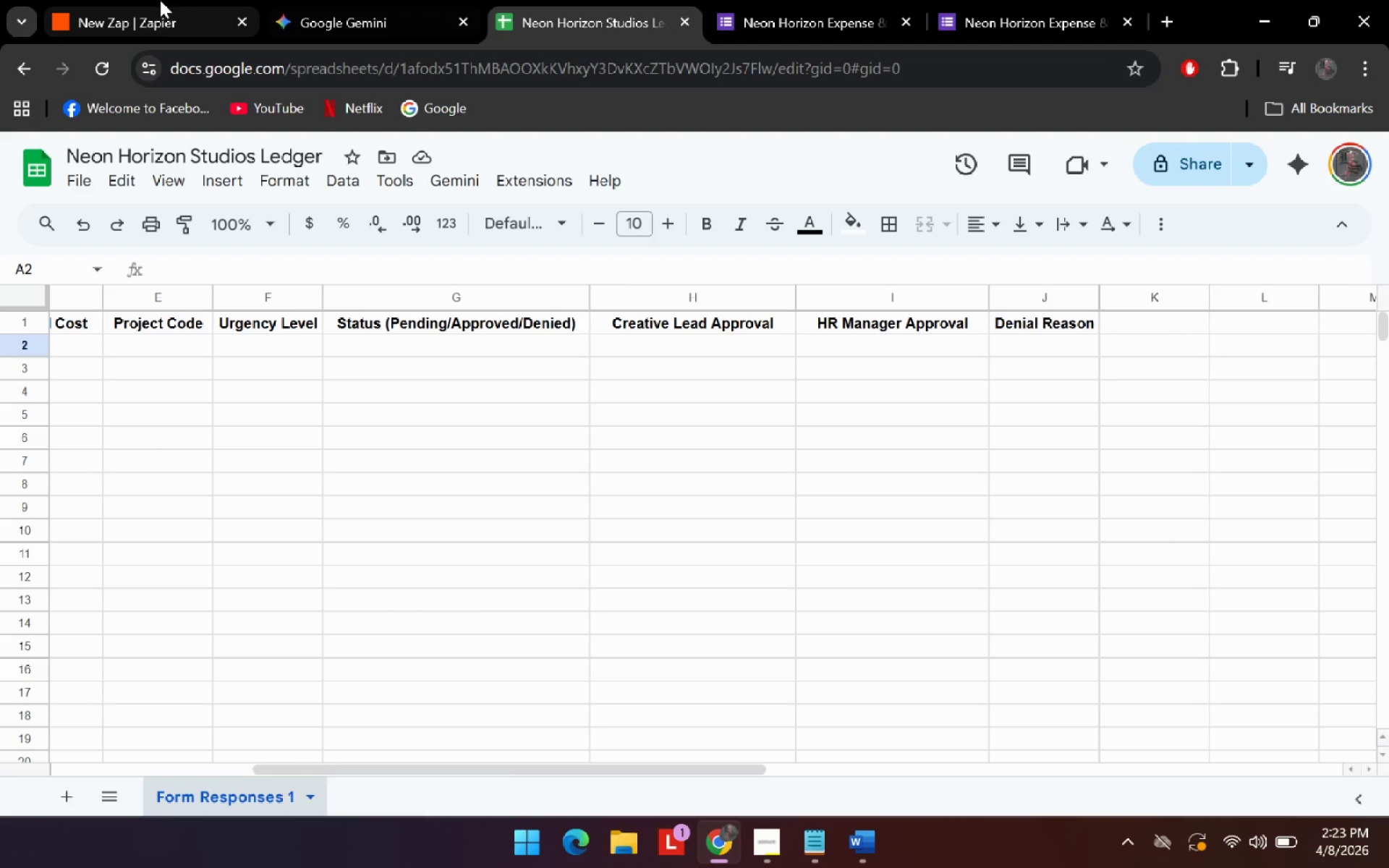 
left_click([307, 0])
 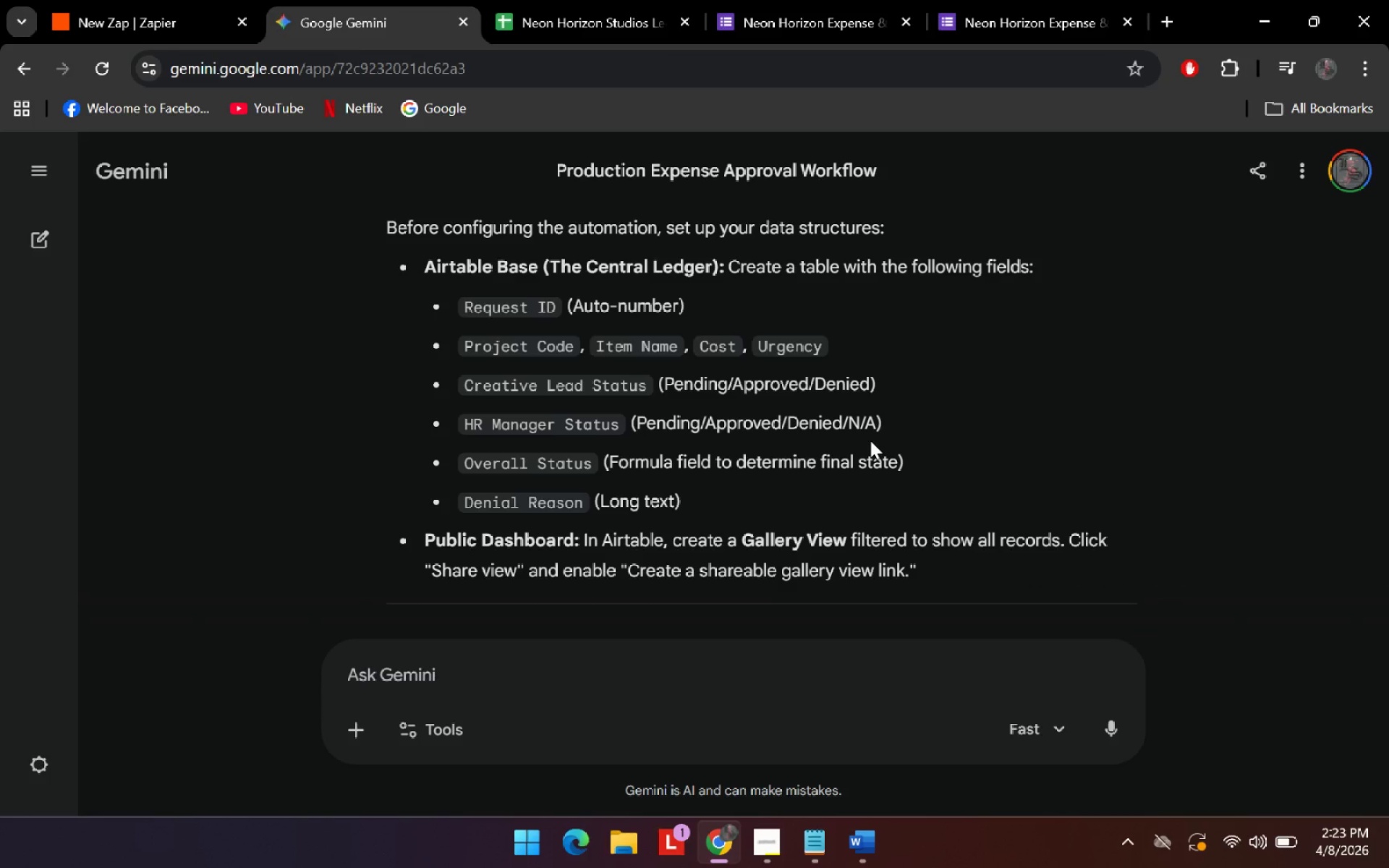 
wait(5.55)
 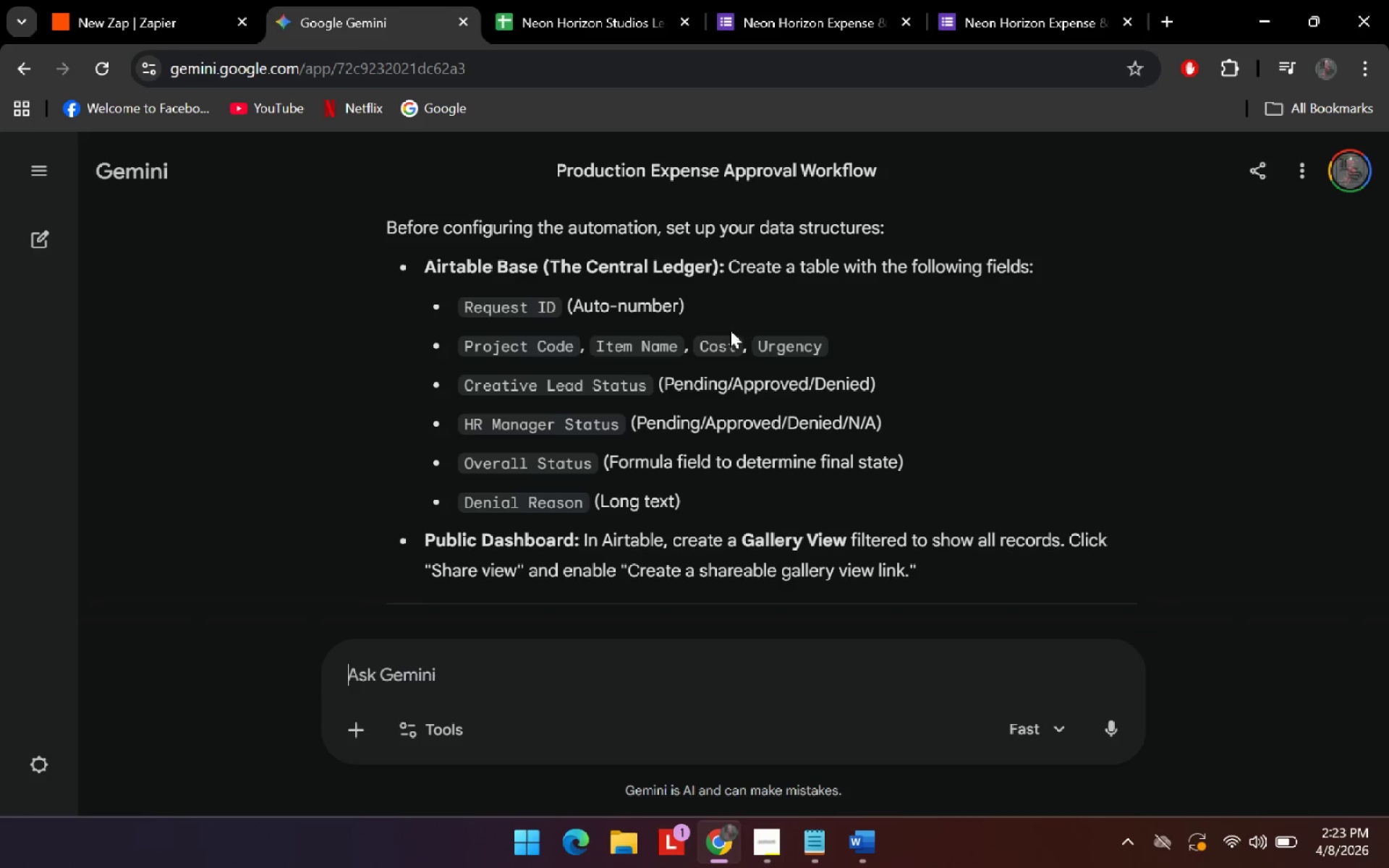 
left_click([547, 0])
 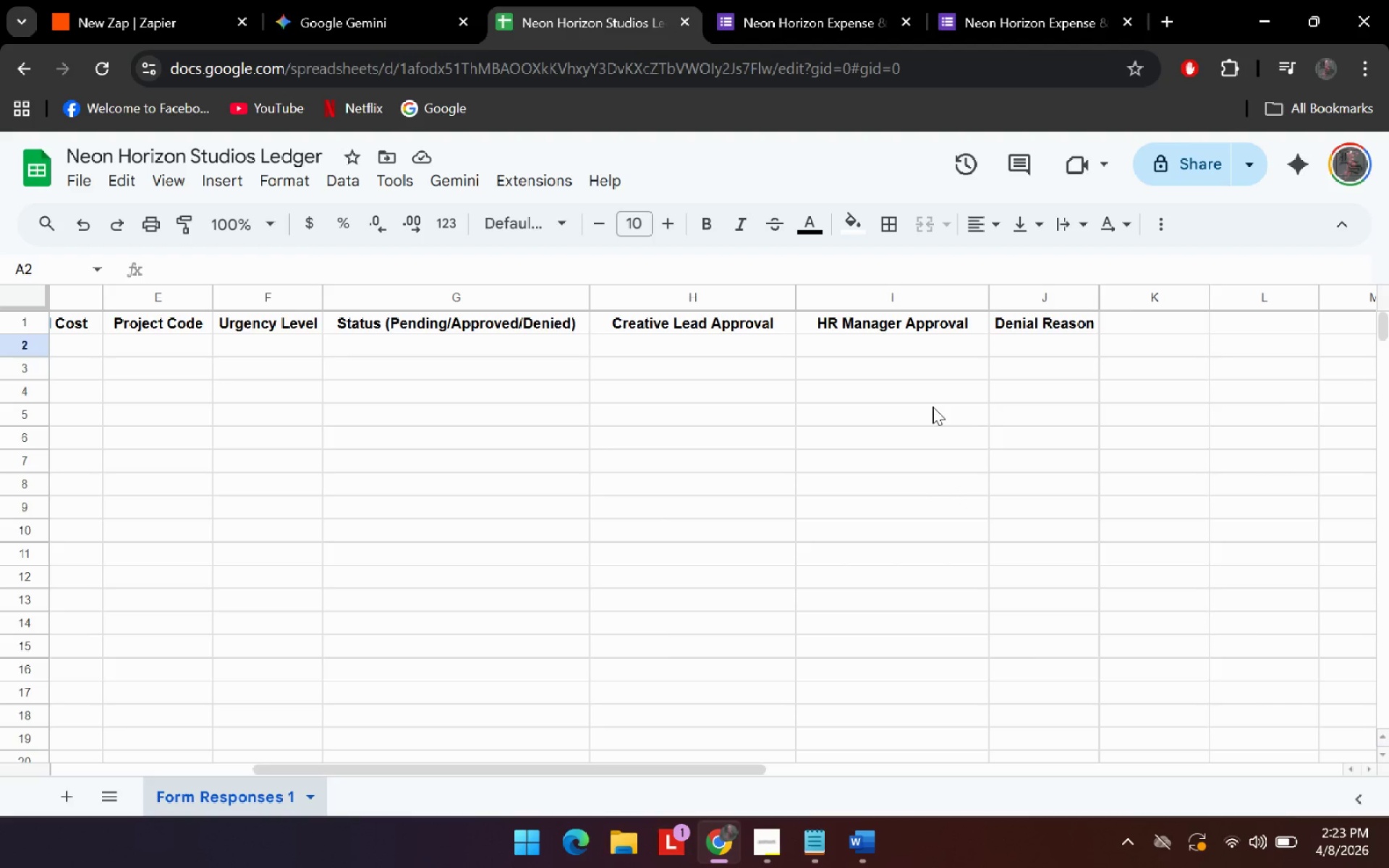 
wait(5.36)
 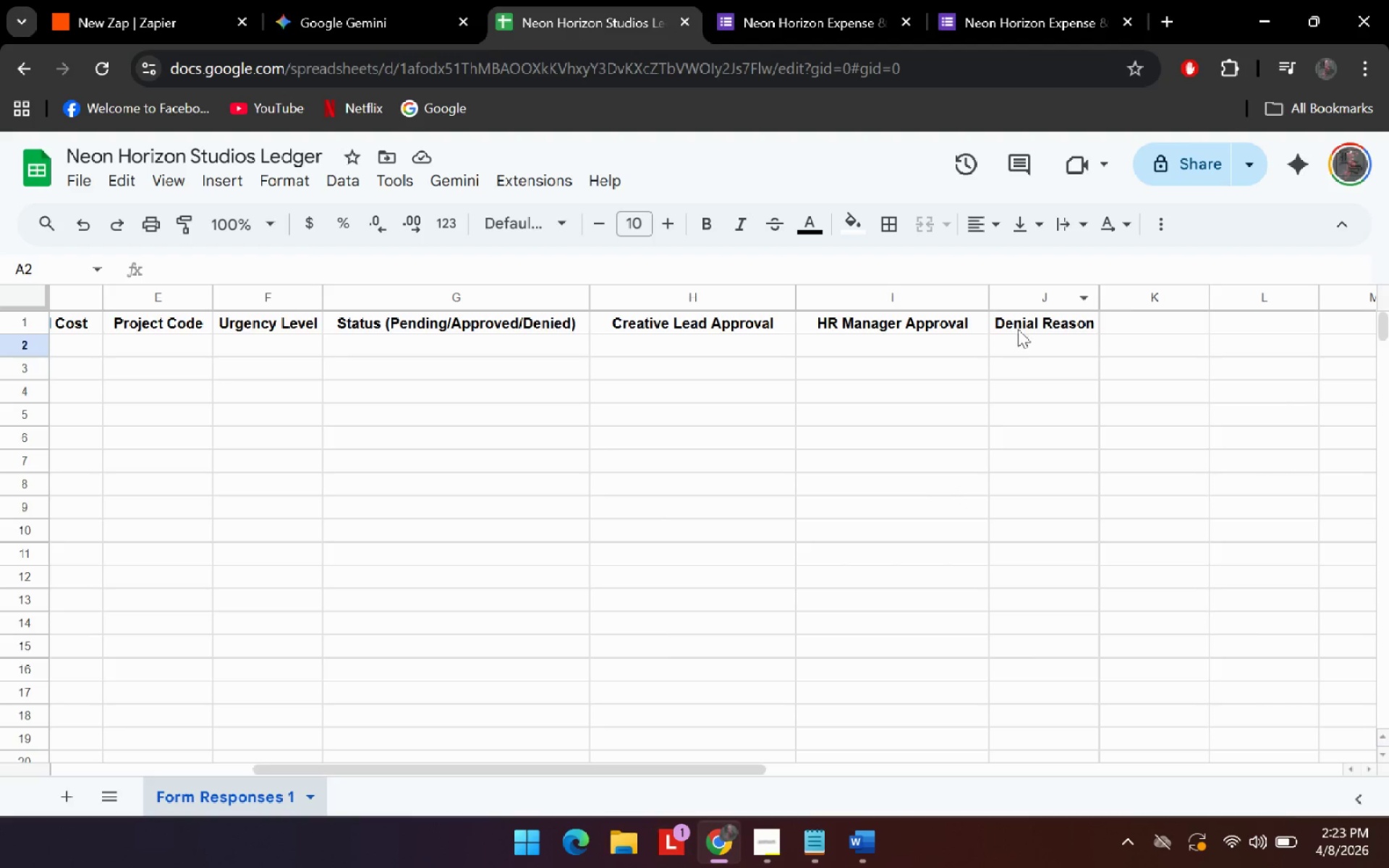 
left_click_drag(start_coordinate=[596, 771], to_coordinate=[212, 757])
 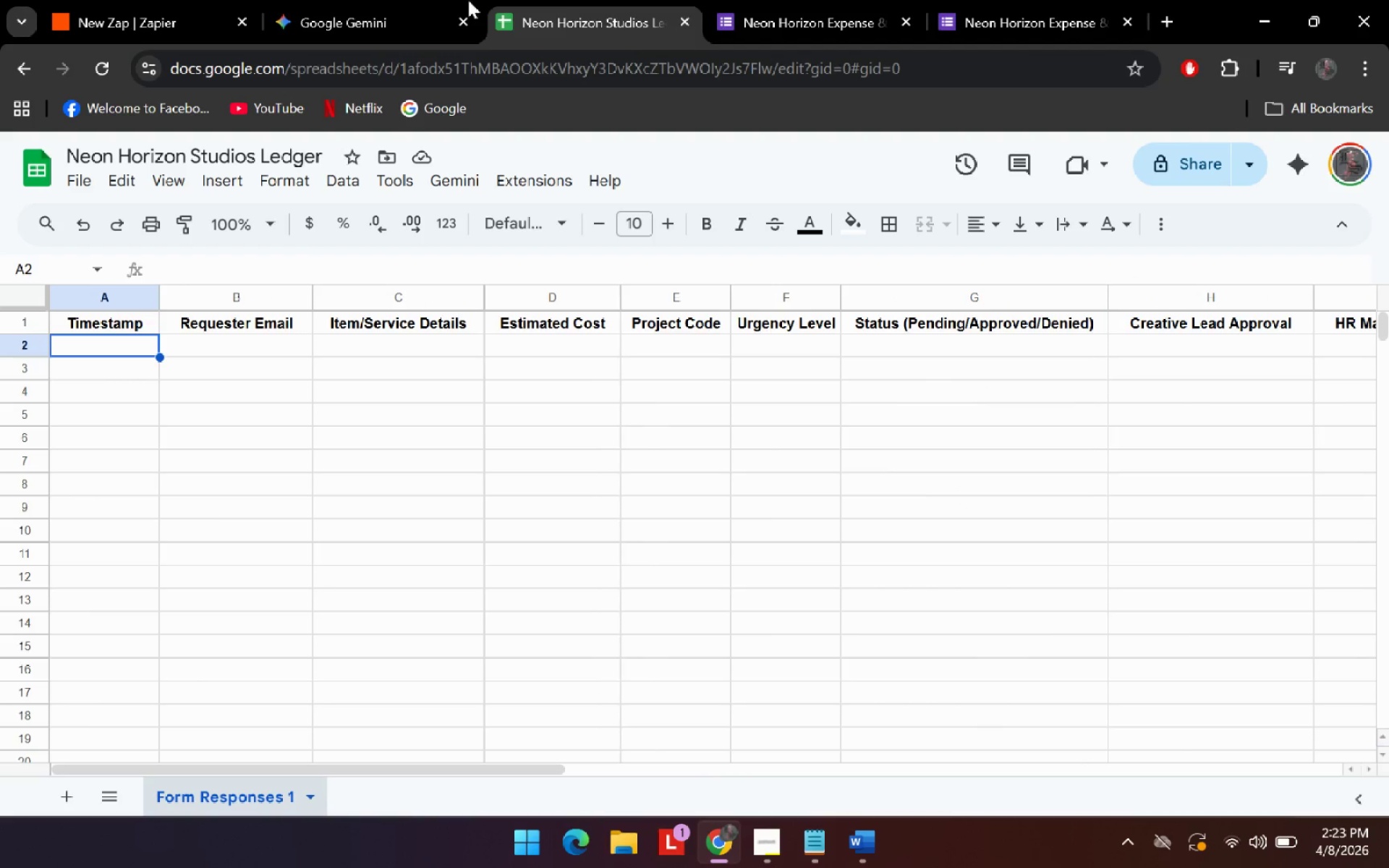 
left_click([396, 0])
 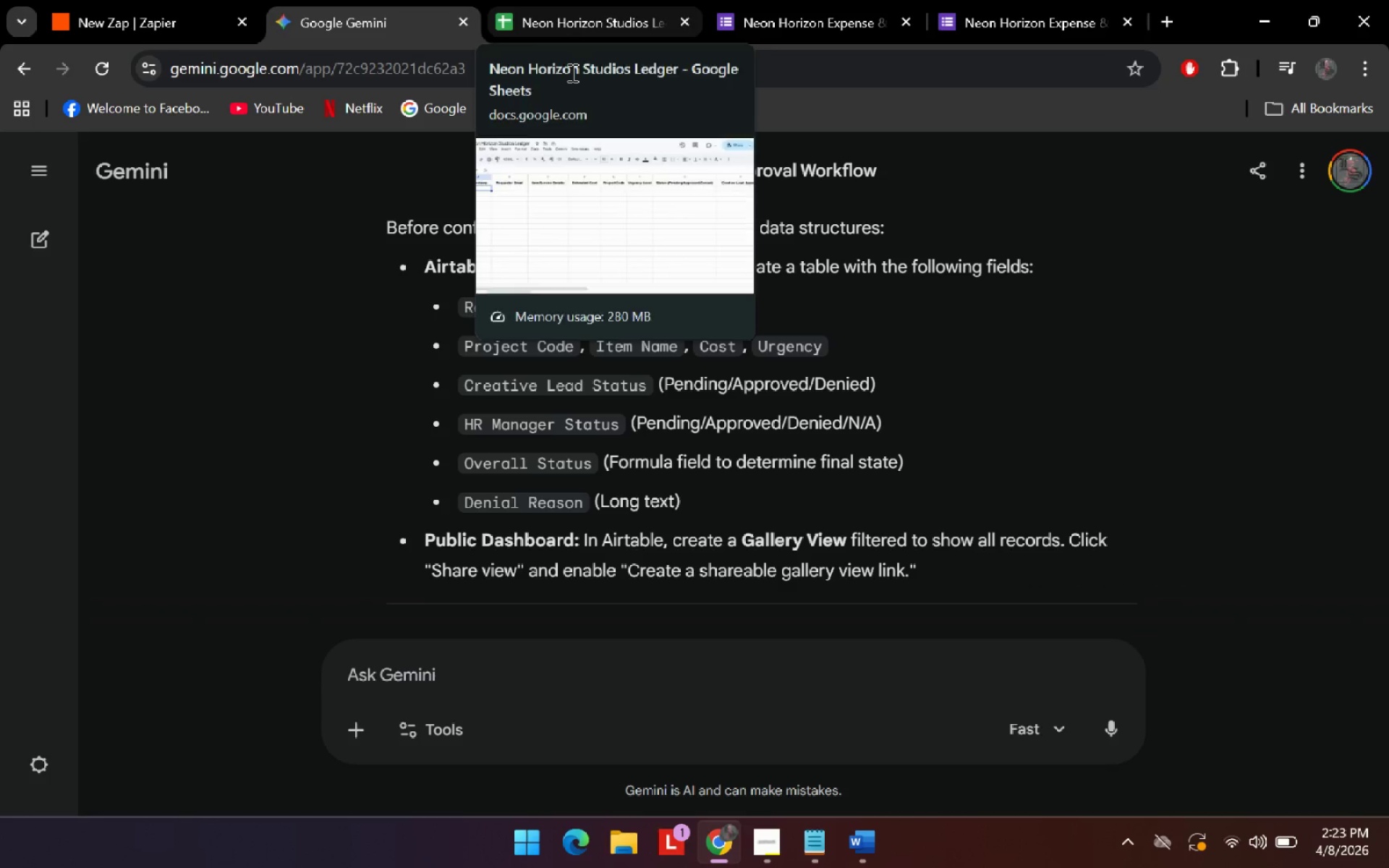 
left_click([581, 0])
 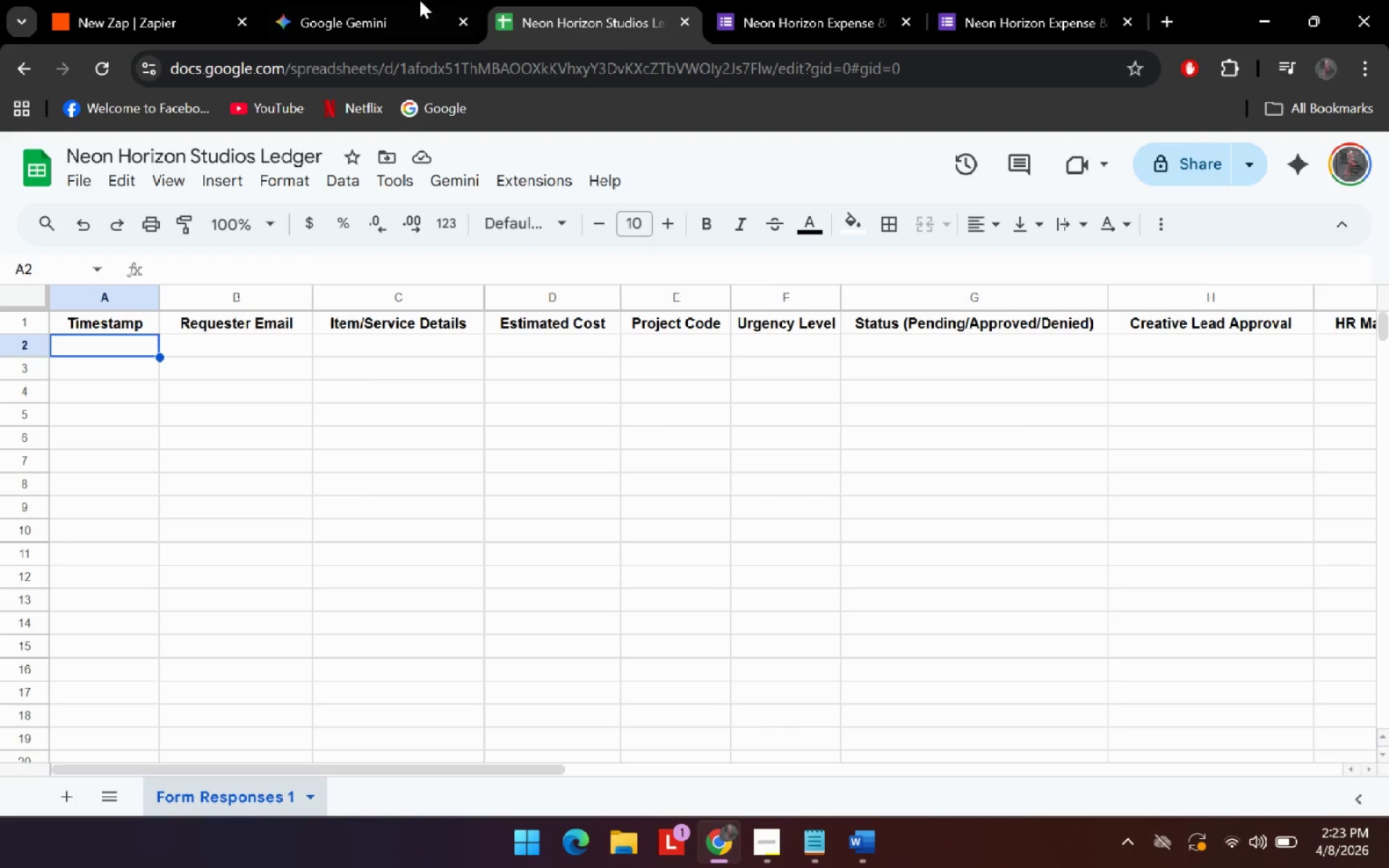 
mouse_move([390, 16])
 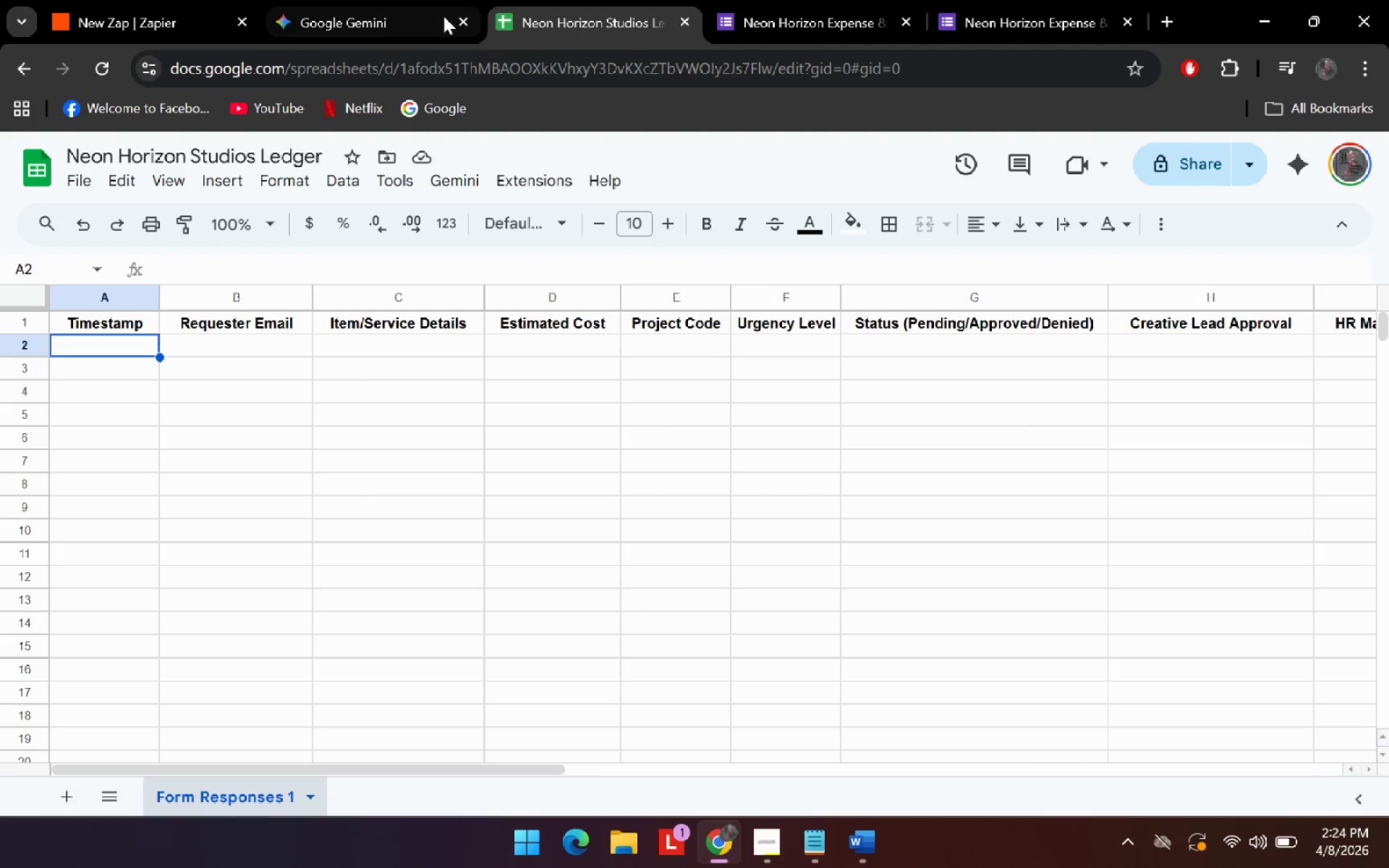 
mouse_move([428, 22])
 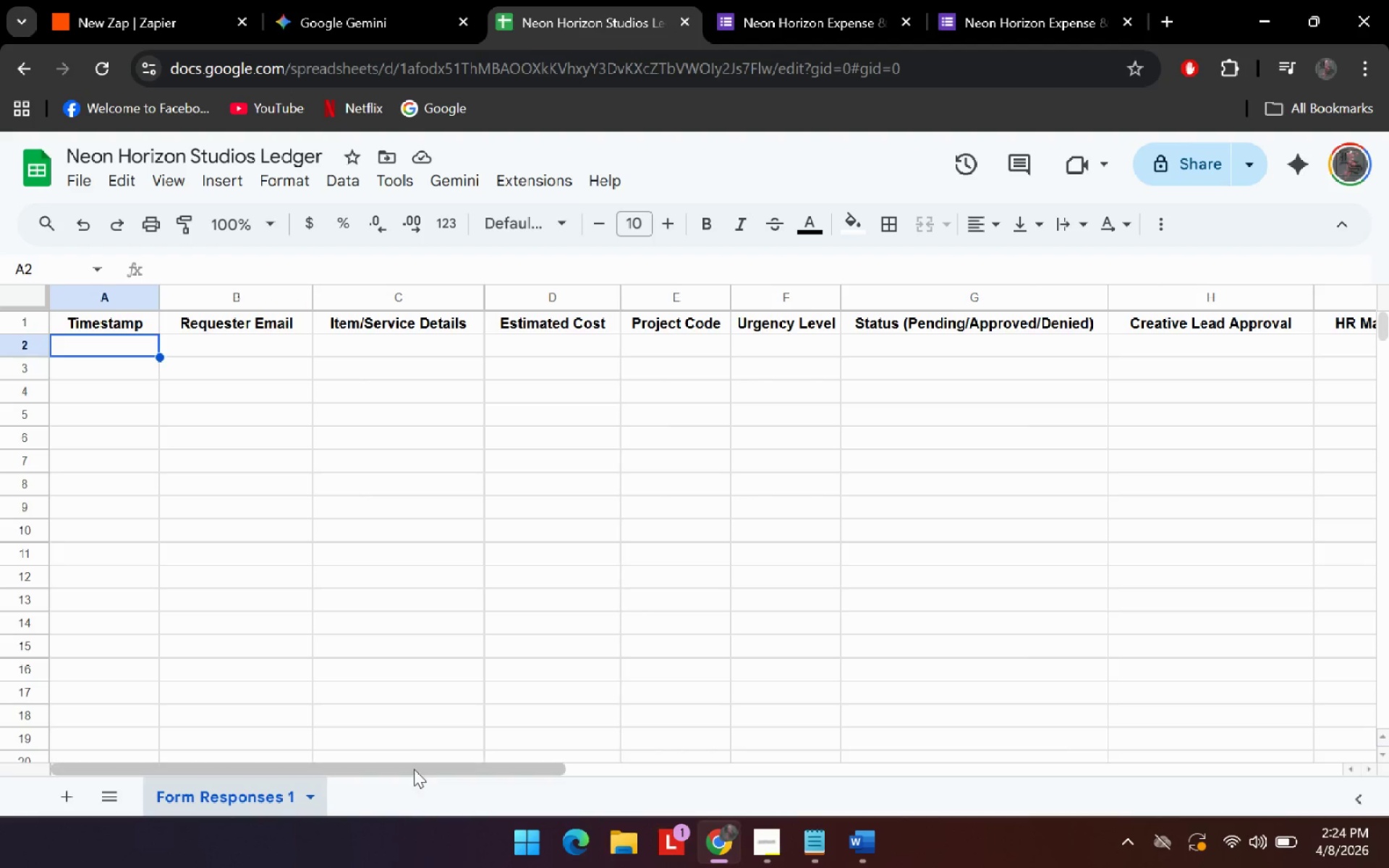 
left_click_drag(start_coordinate=[414, 769], to_coordinate=[407, 705])
 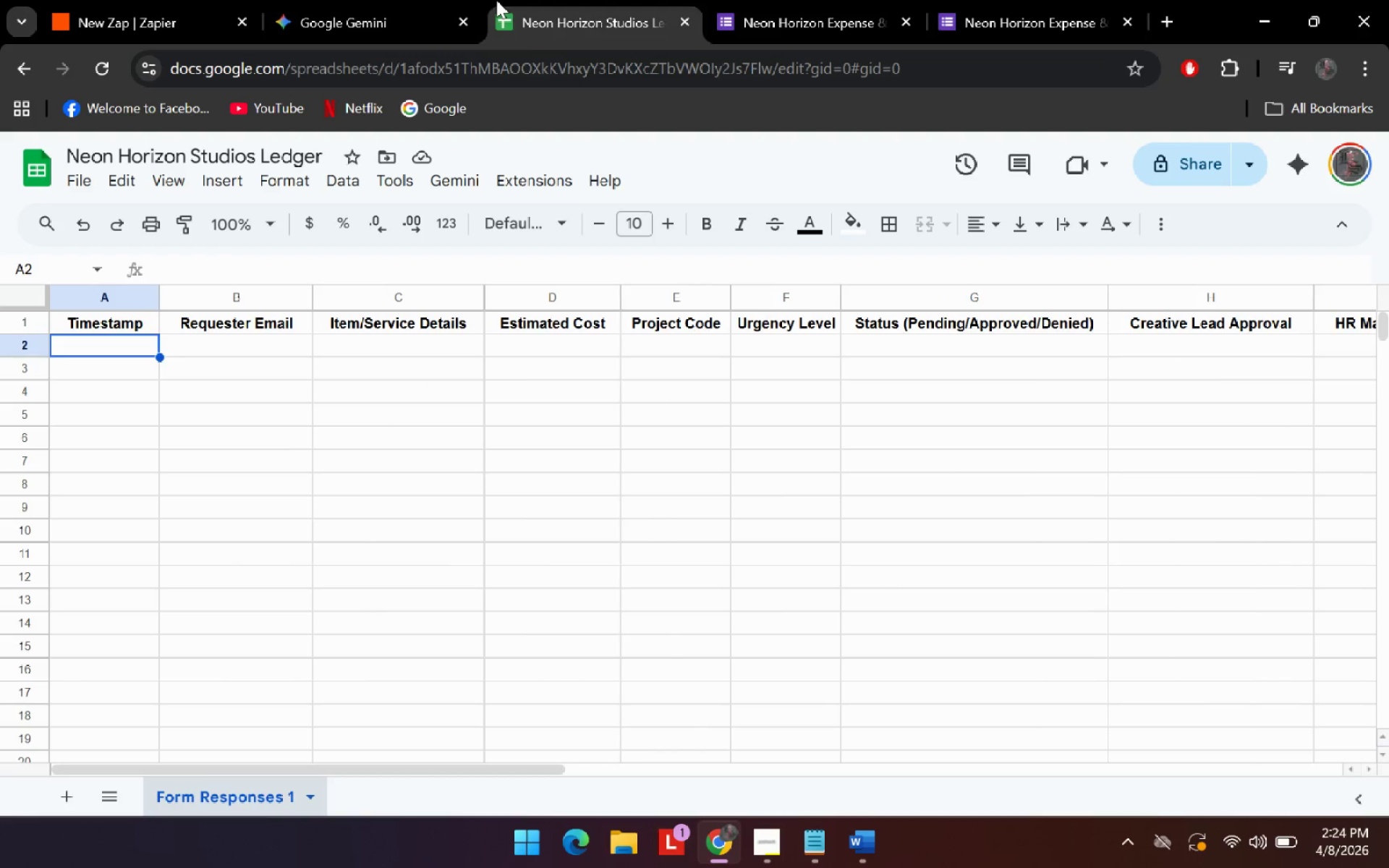 
left_click([424, 0])
 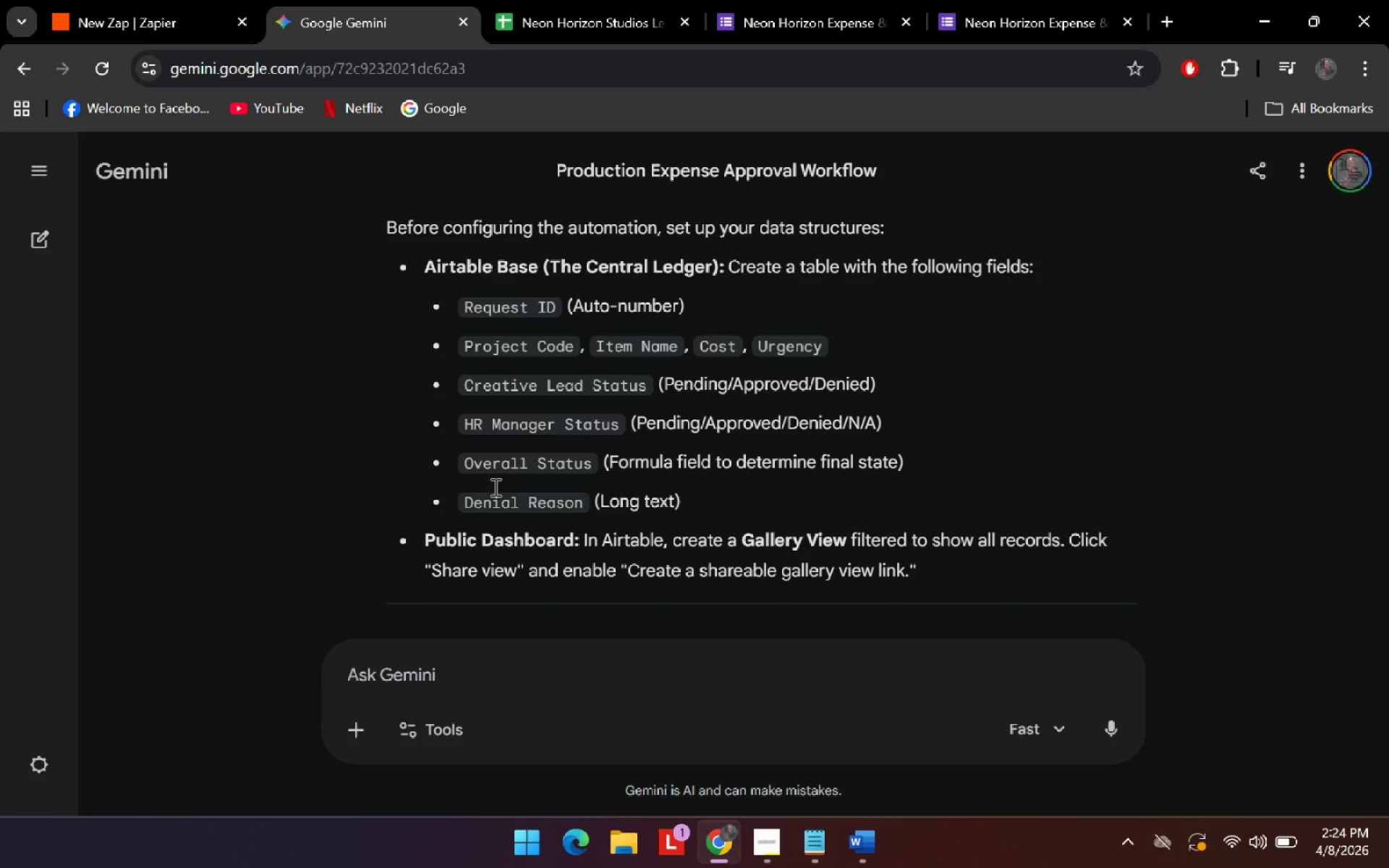 
scroll: coordinate [530, 510], scroll_direction: down, amount: 1.0
 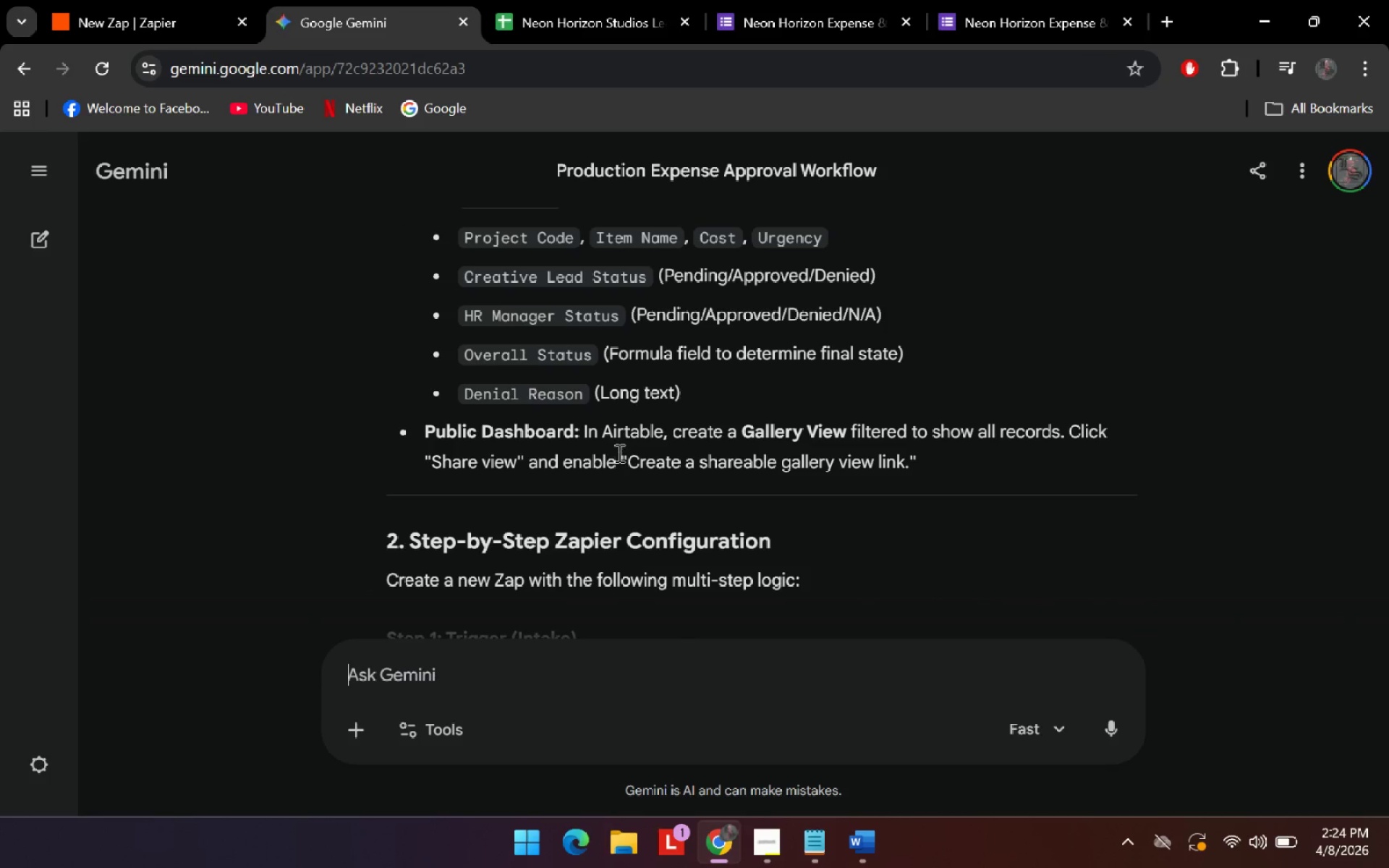 
scroll: coordinate [617, 440], scroll_direction: up, amount: 2.0
 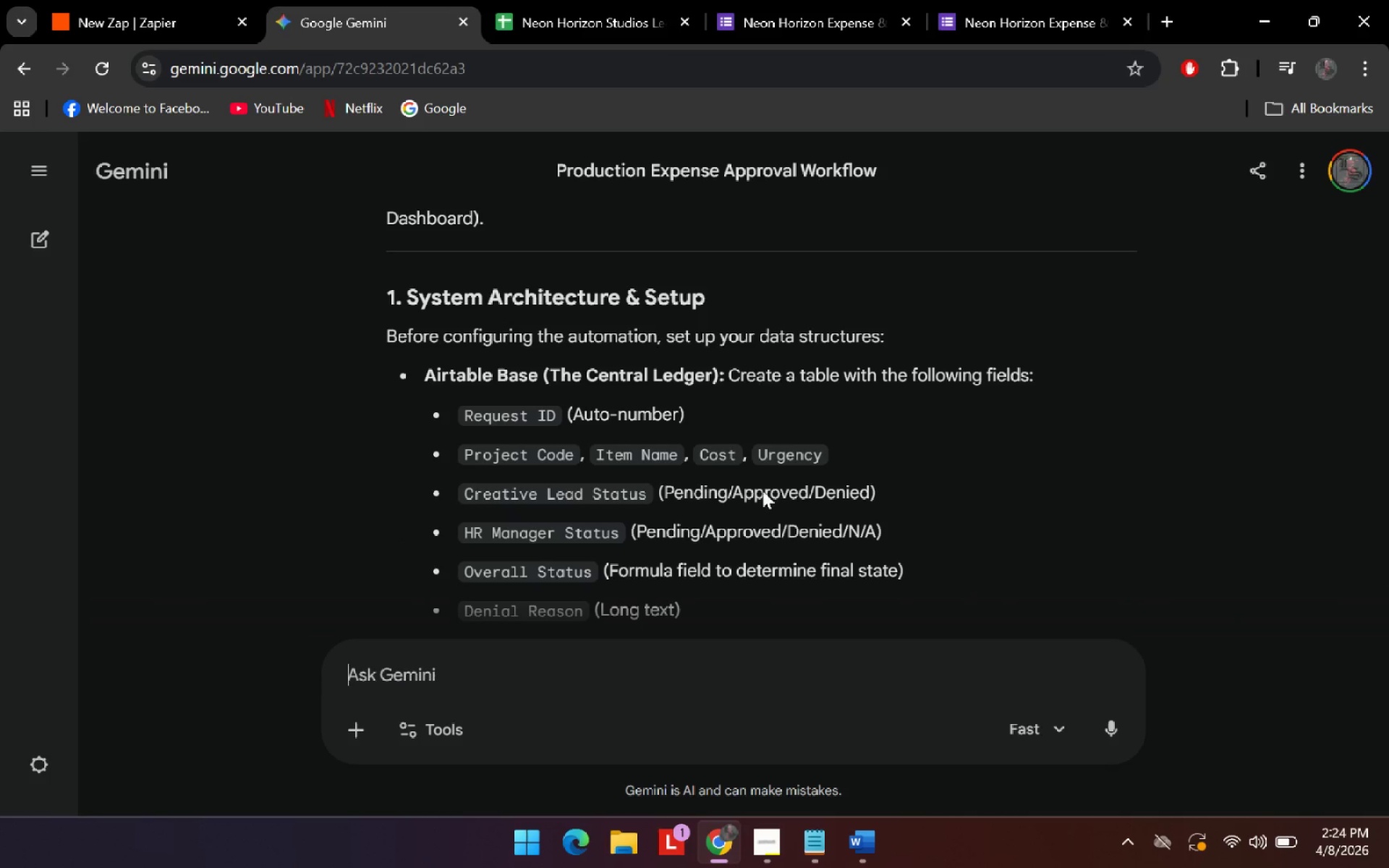 
left_click([704, 679])
 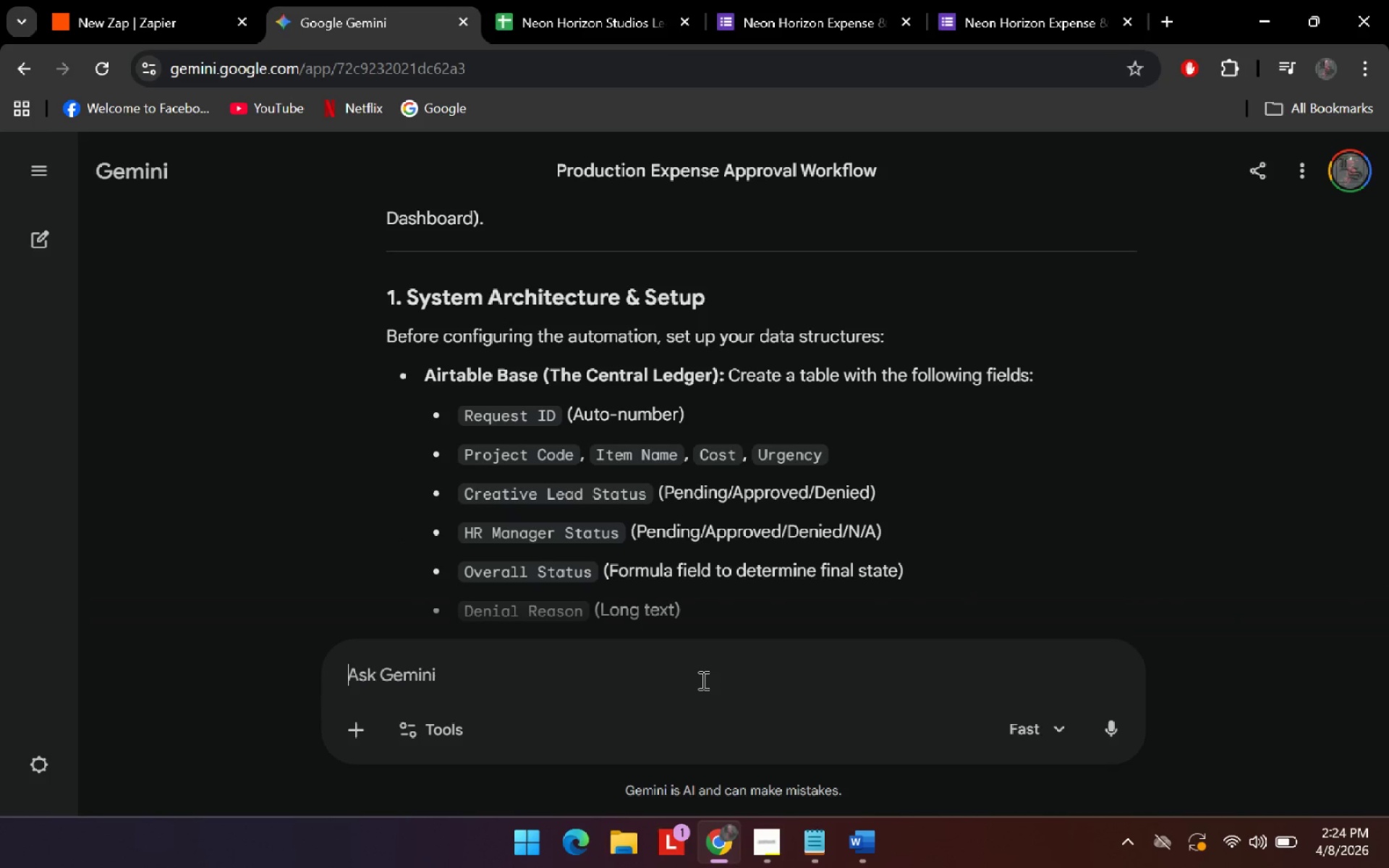 
scroll: coordinate [768, 547], scroll_direction: down, amount: 2.0
 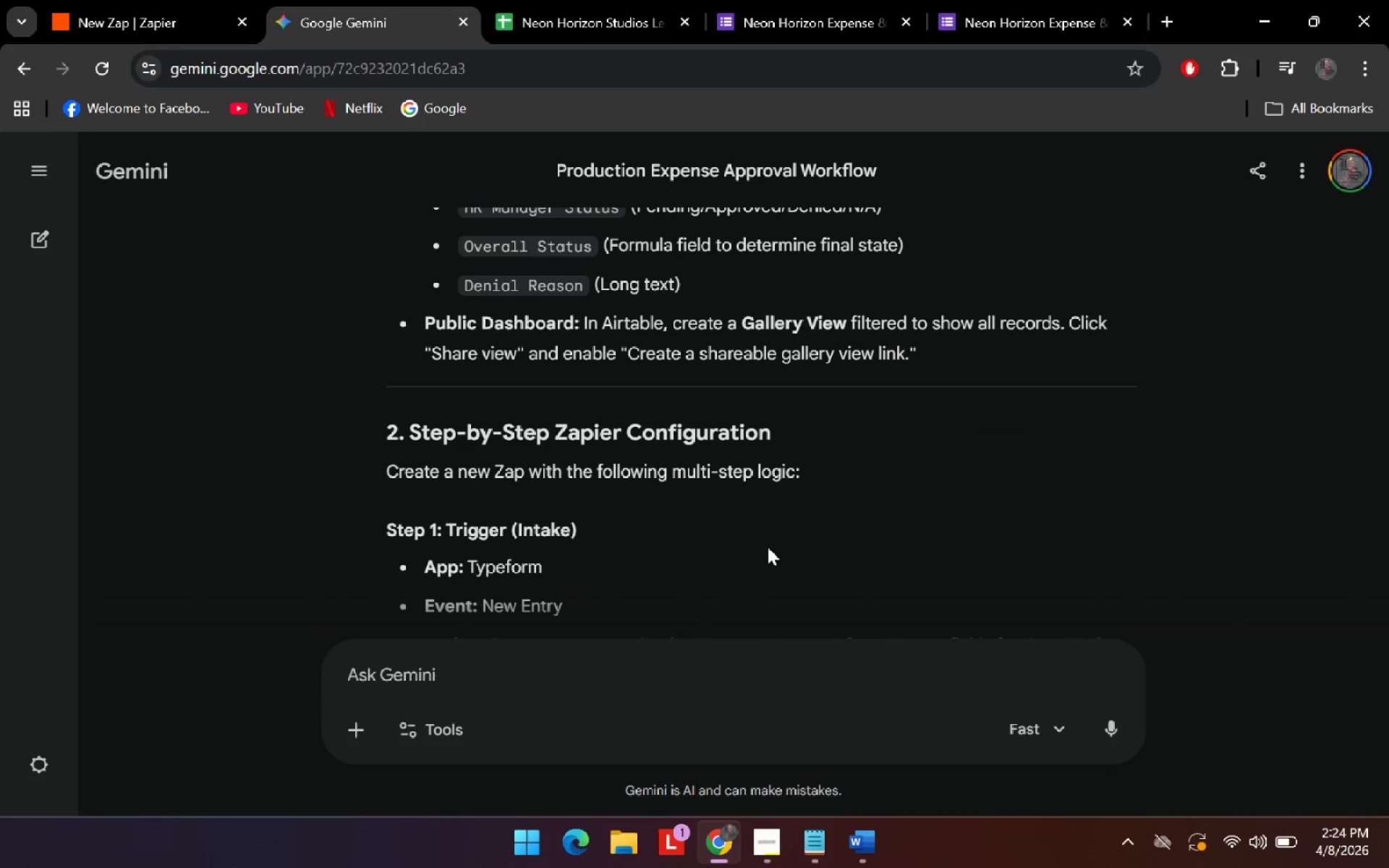 
type(I want to use Google and )
 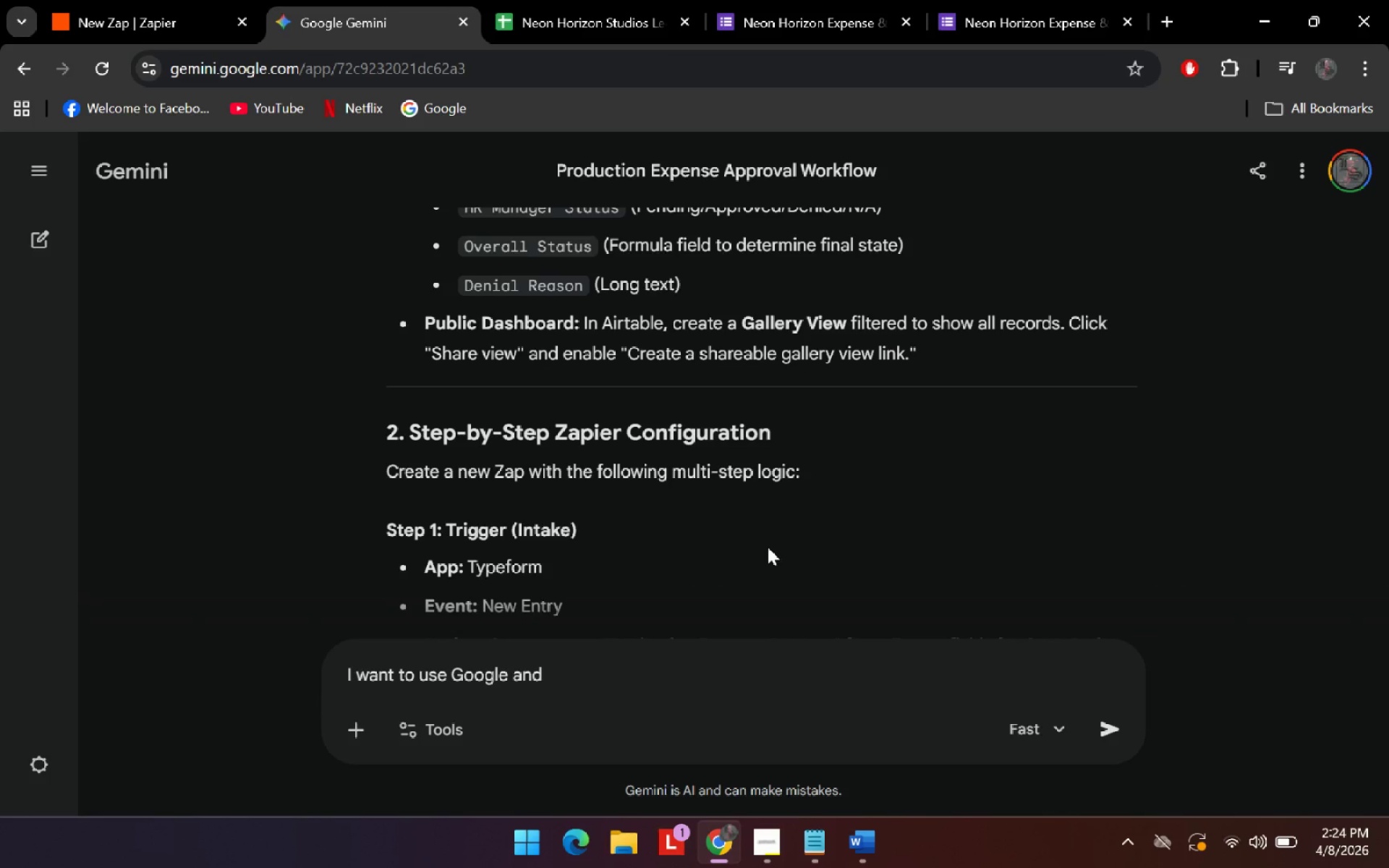 
scroll: coordinate [822, 532], scroll_direction: down, amount: 10.0
 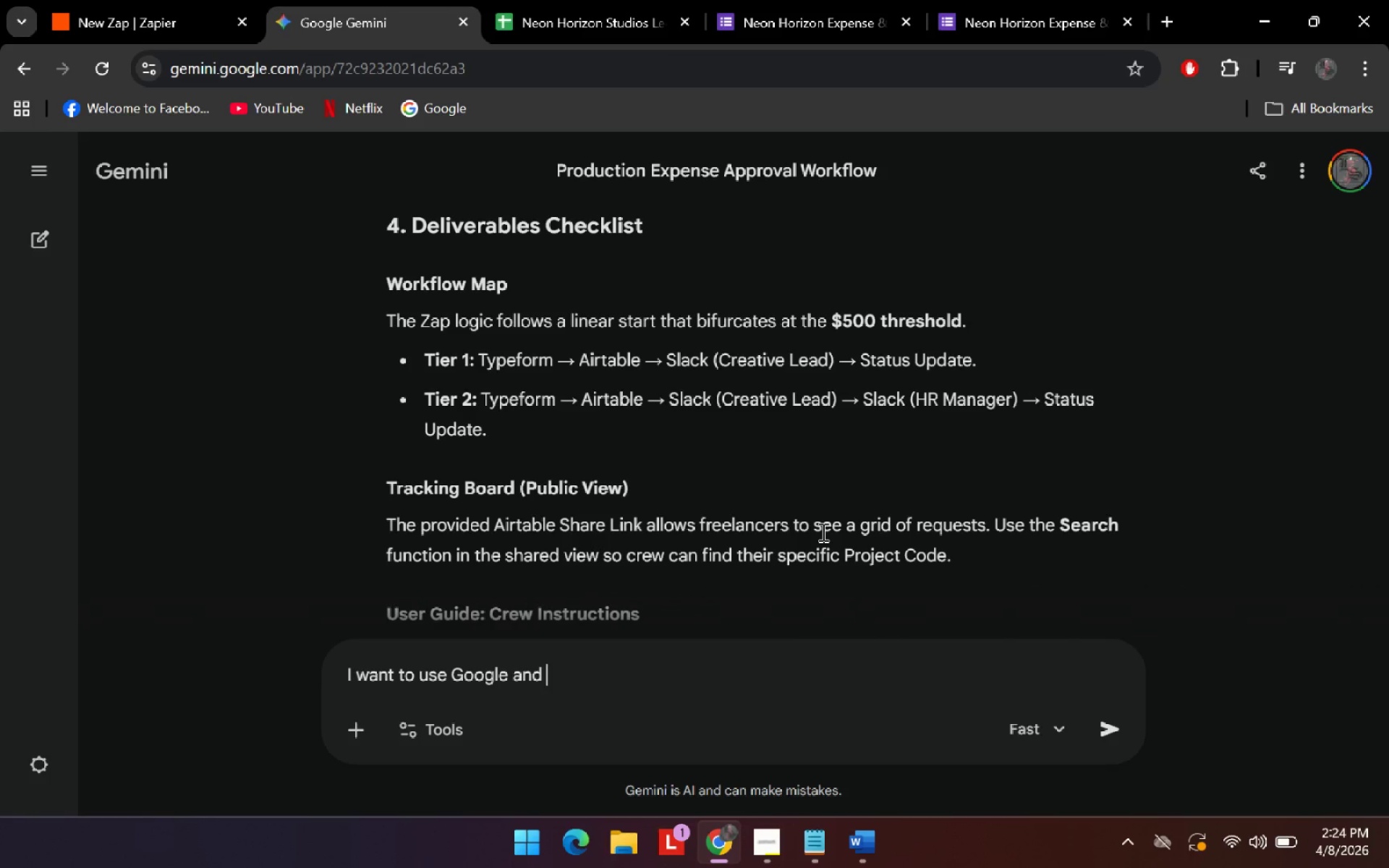 
scroll: coordinate [822, 532], scroll_direction: up, amount: 23.0
 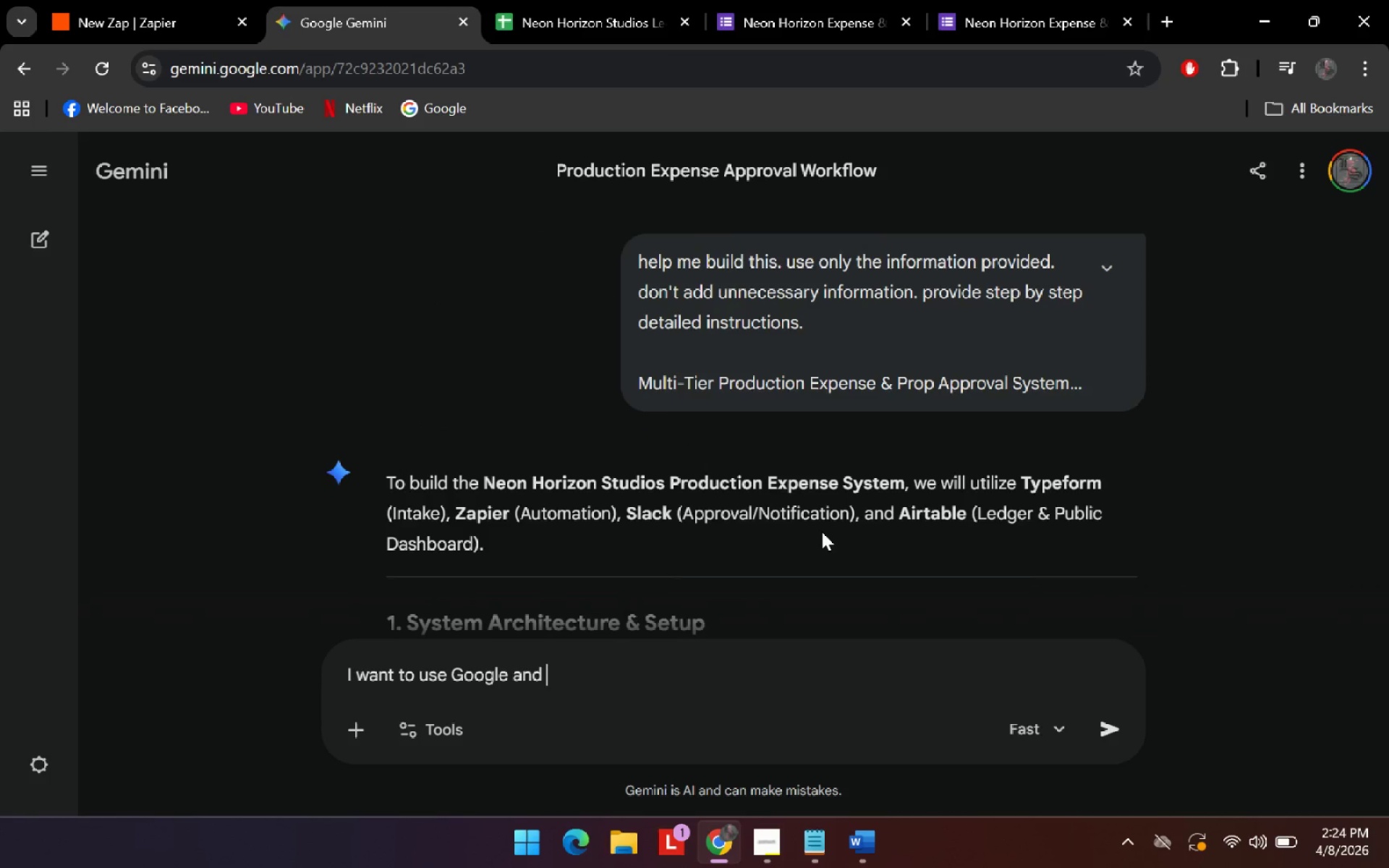 
scroll: coordinate [822, 532], scroll_direction: down, amount: 3.0
 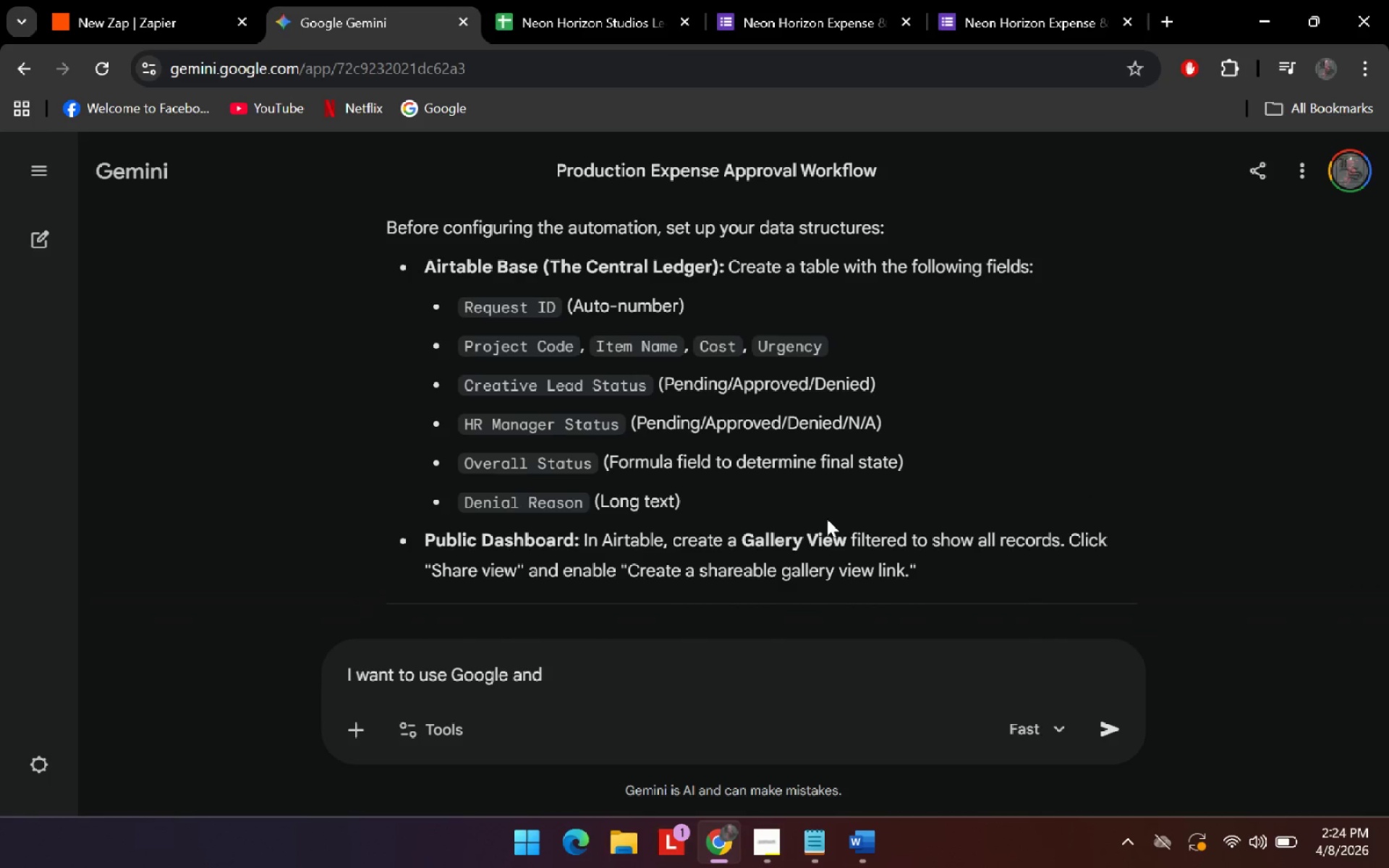 
left_click([953, 446])